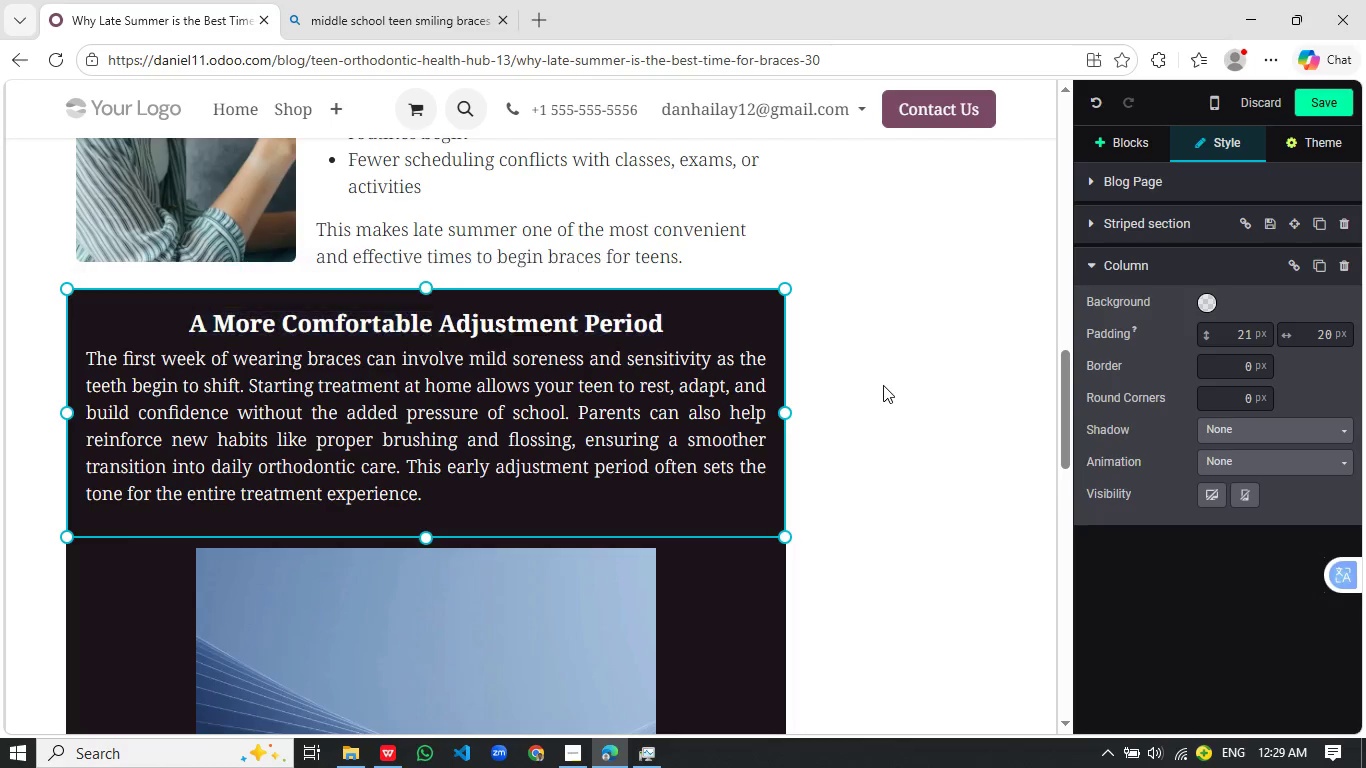 
left_click([883, 385])
 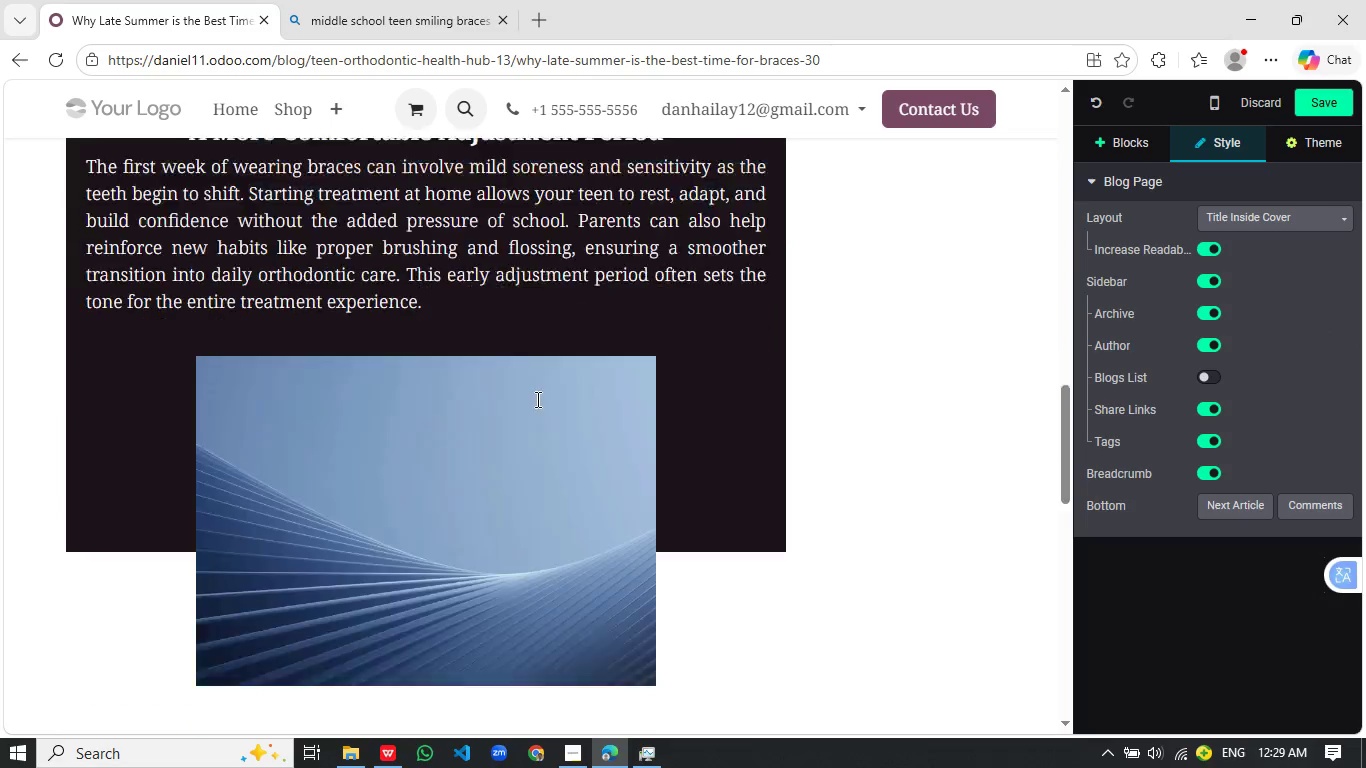 
left_click([436, 316])
 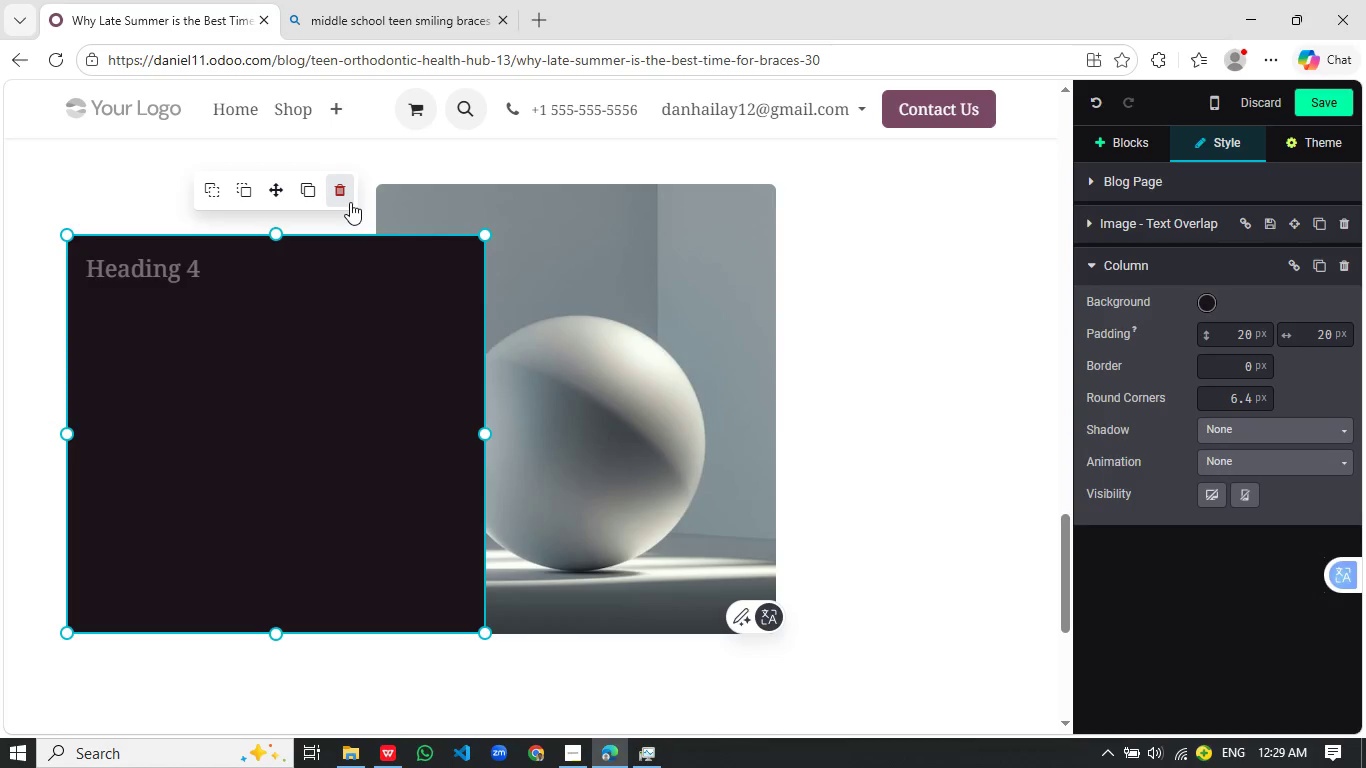 
left_click([350, 202])
 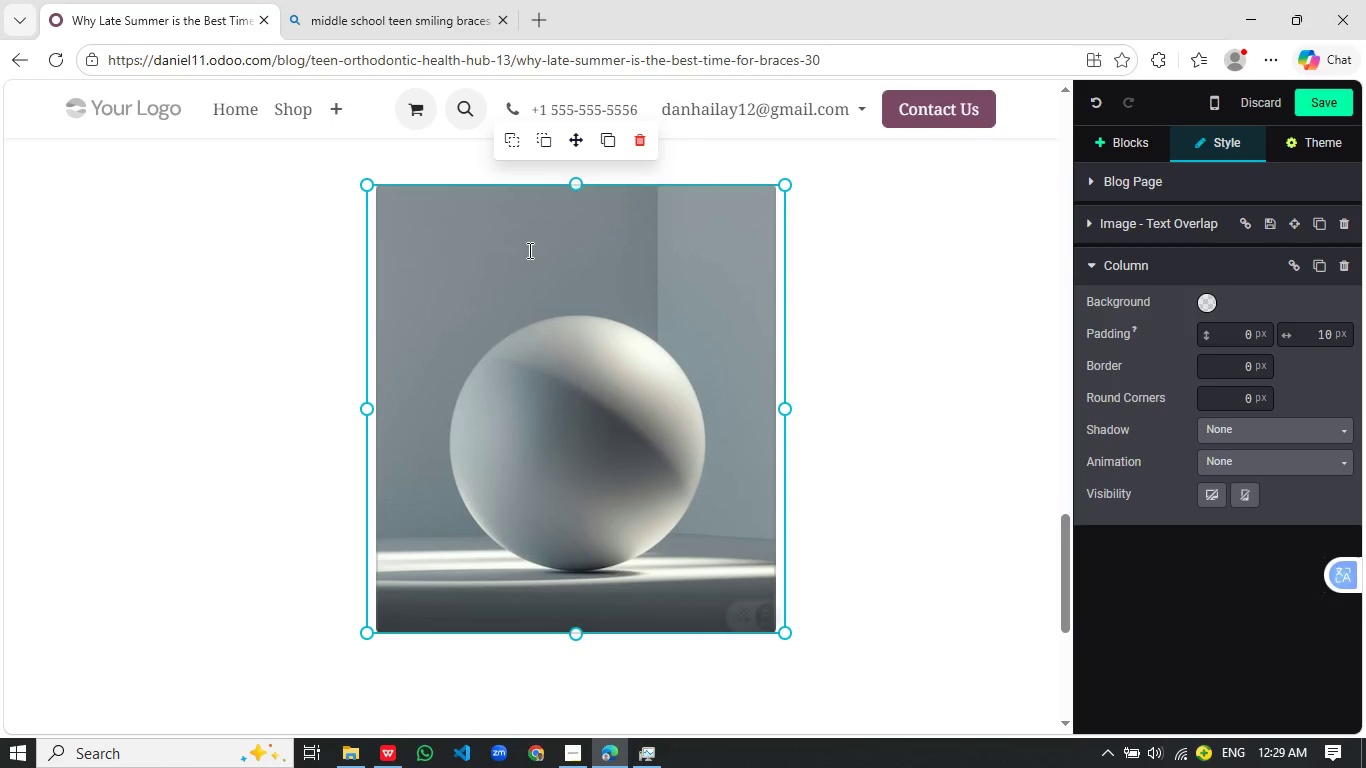 
scroll: coordinate [536, 400], scroll_direction: down, amount: 9.0
 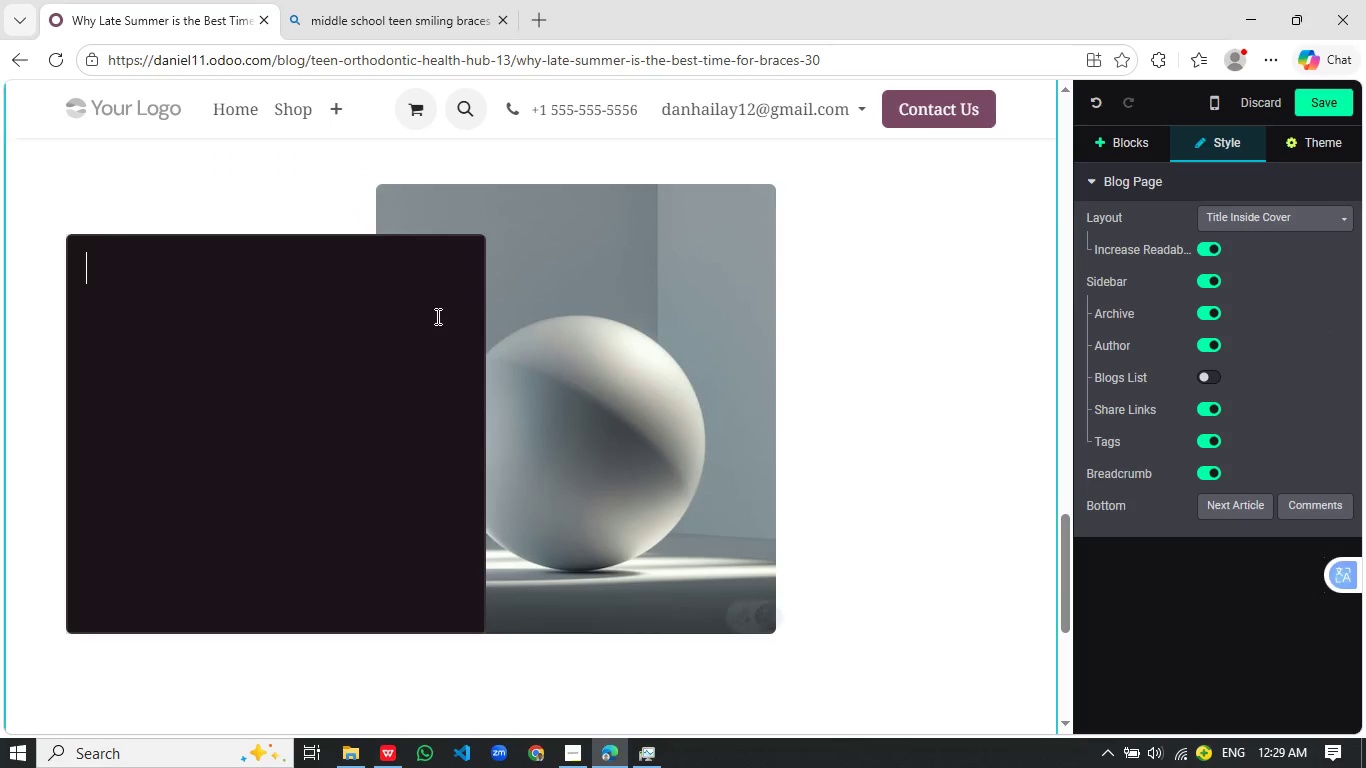 
left_click([528, 250])
 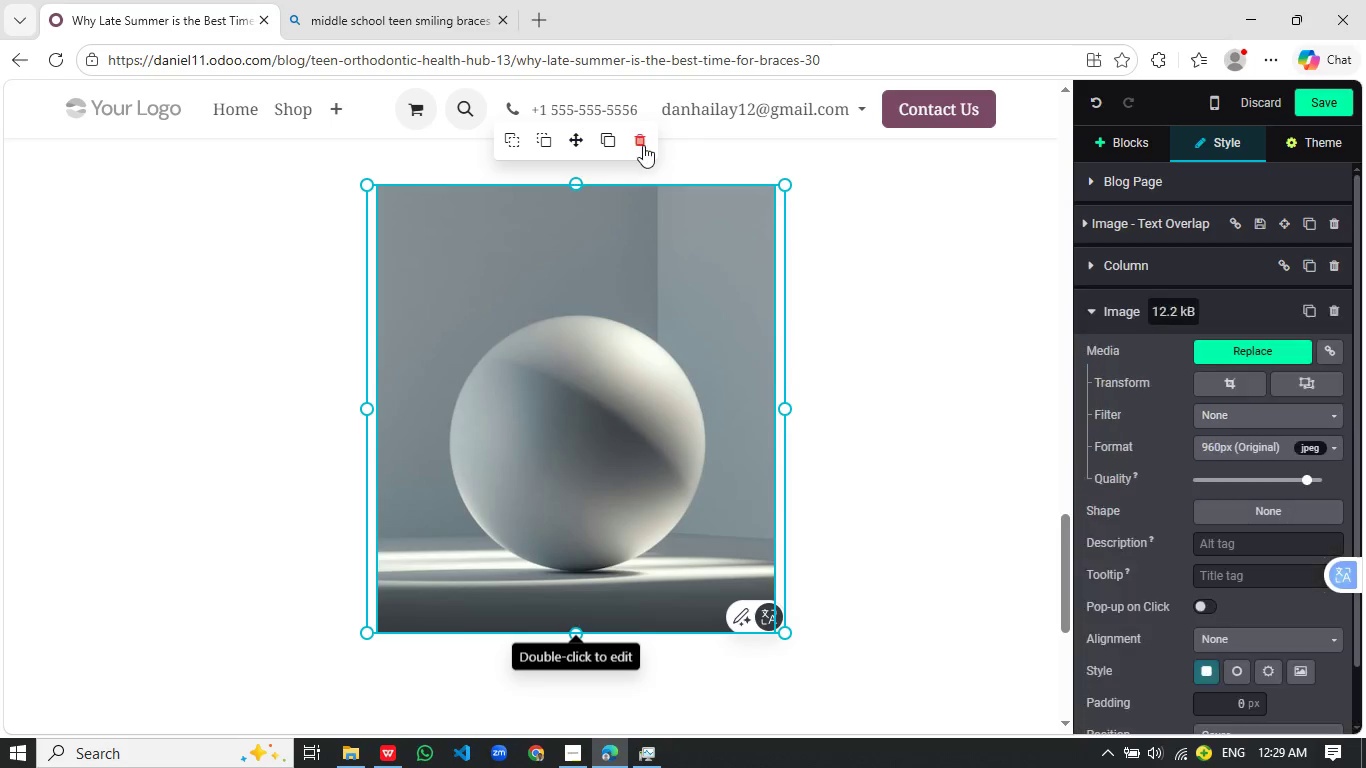 
left_click([643, 145])
 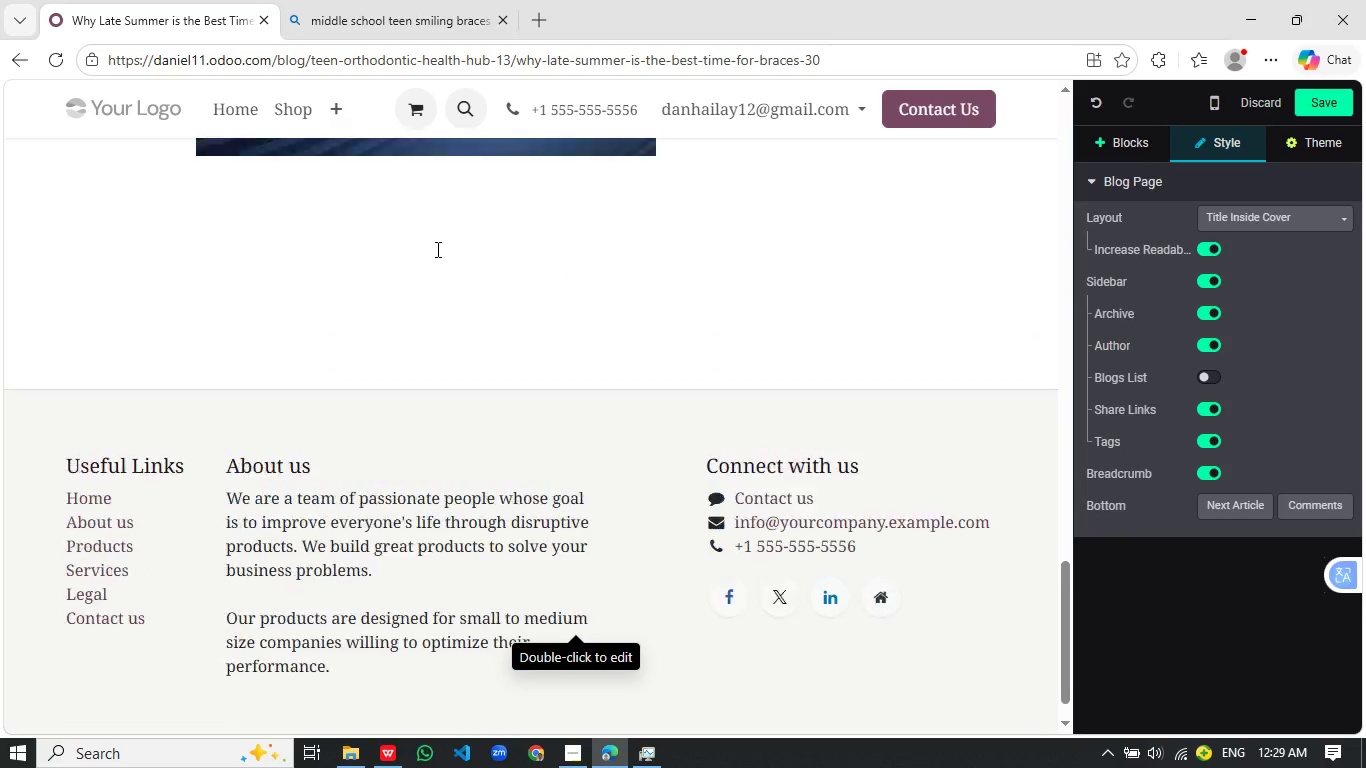 
left_click([258, 356])
 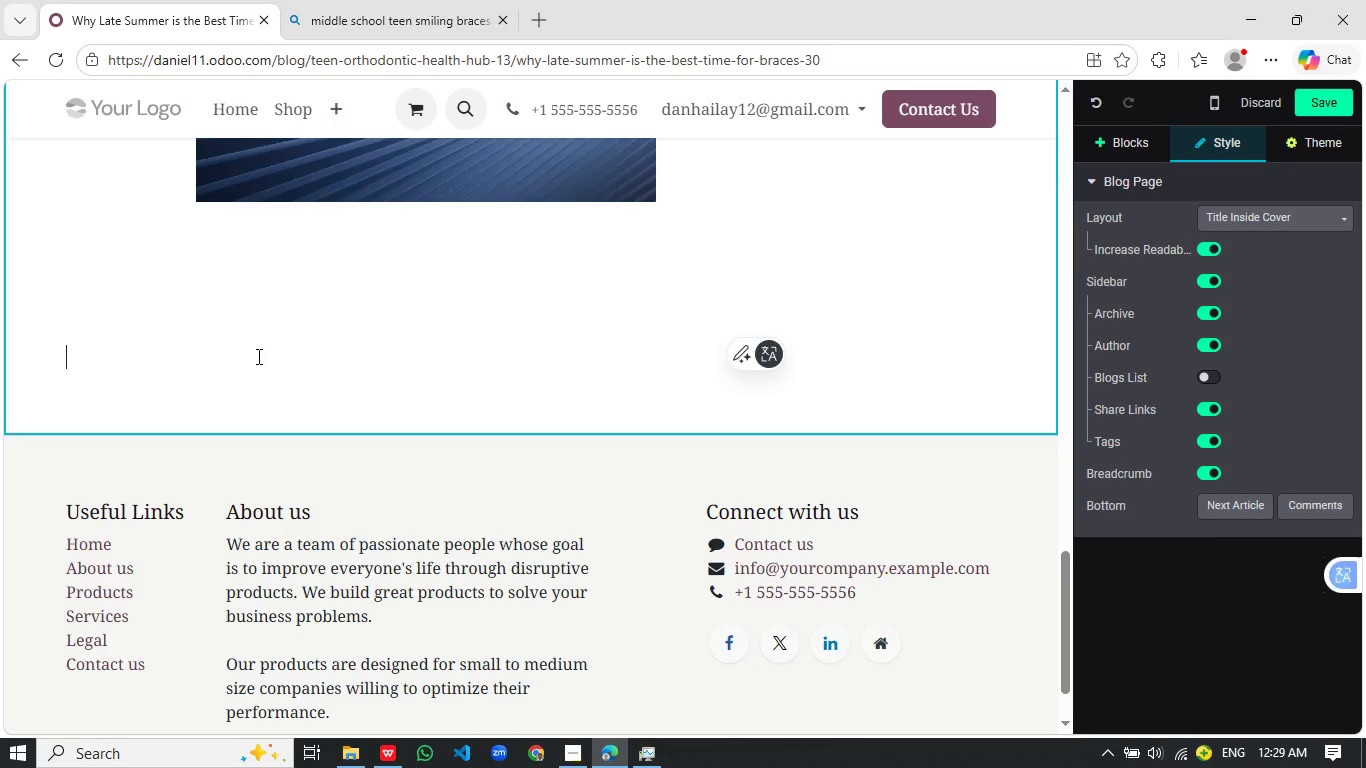 
scroll: coordinate [436, 249], scroll_direction: up, amount: 1.0
 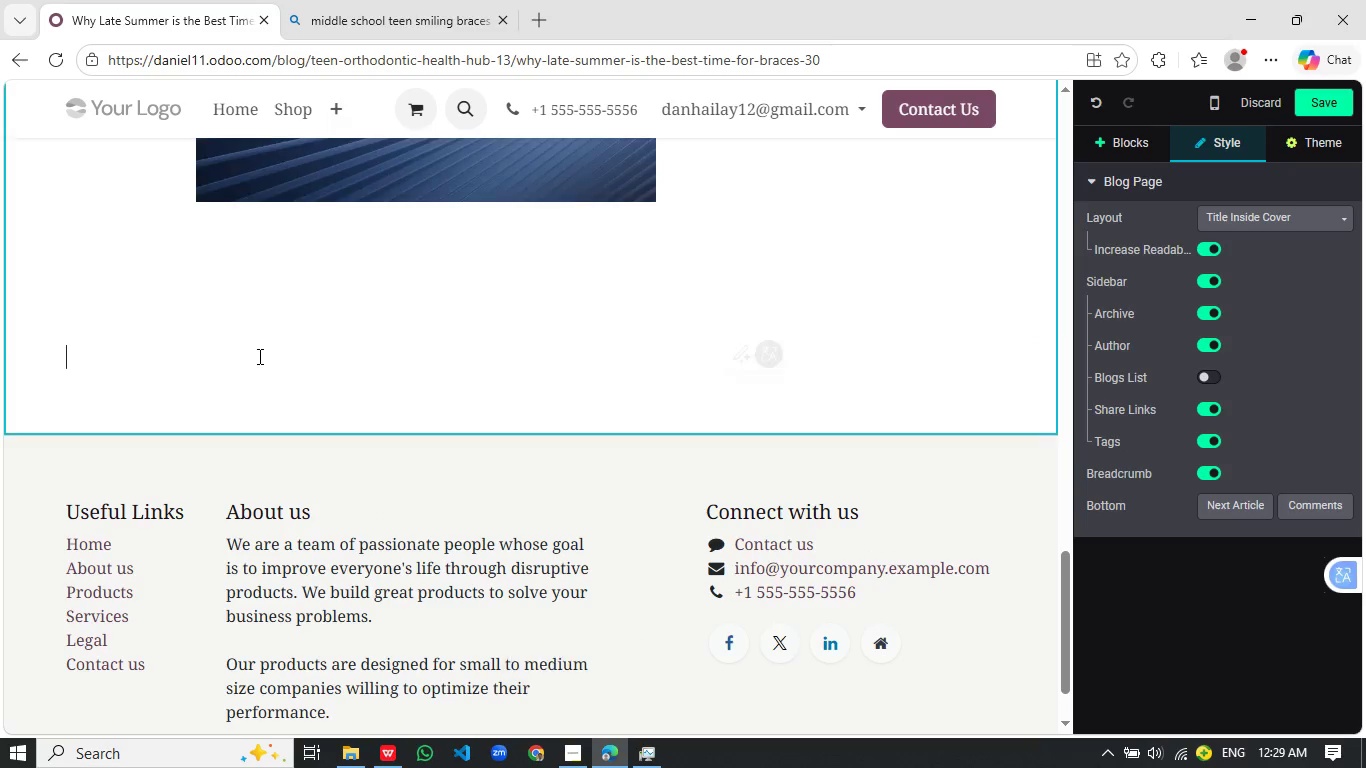 
key(Backspace)
 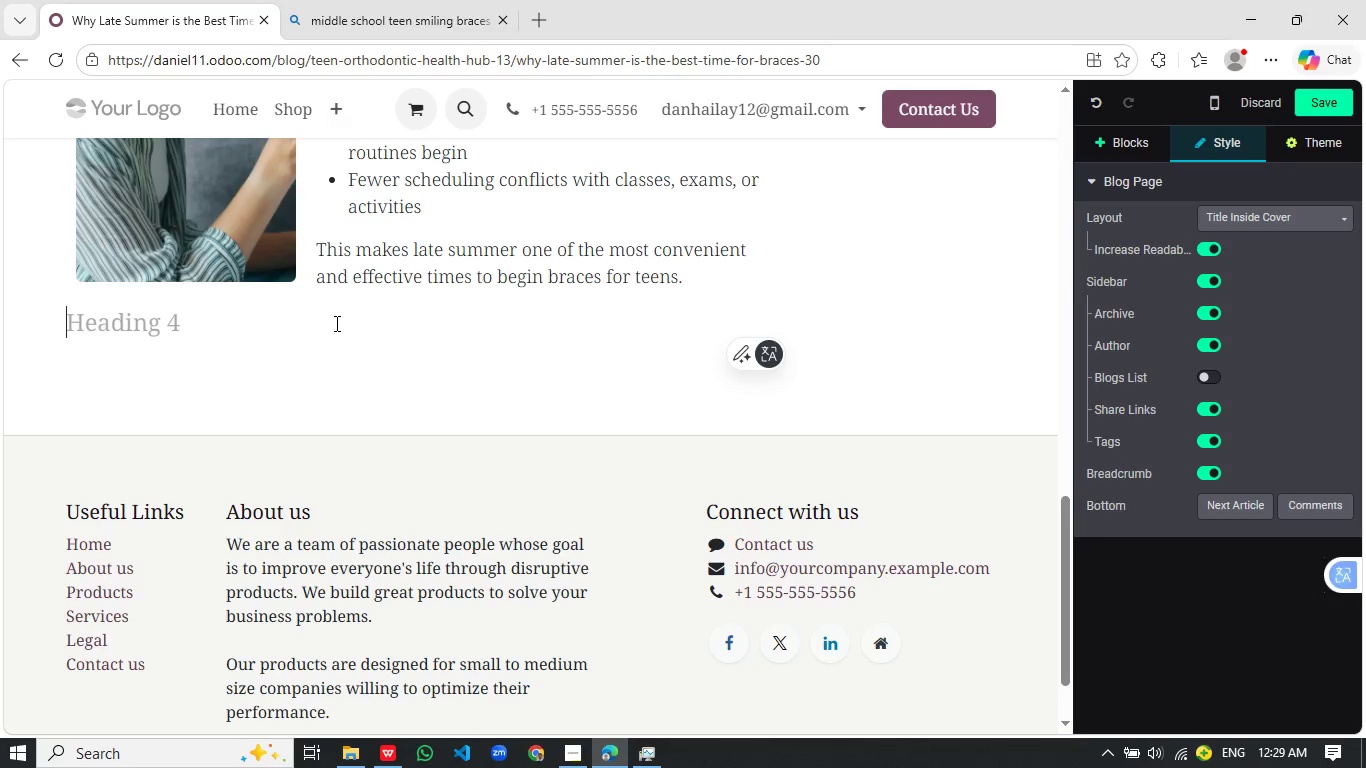 
key(Backspace)
 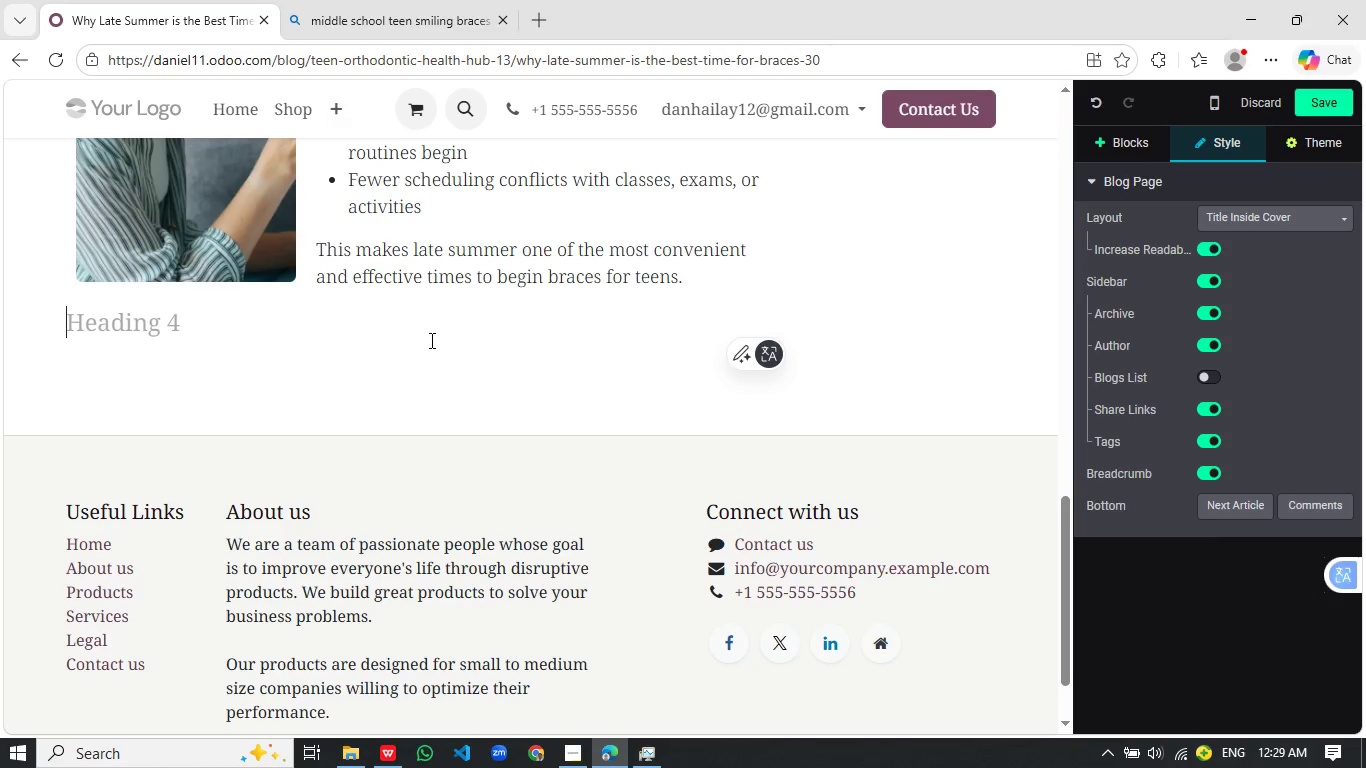 
key(Control+Z)
 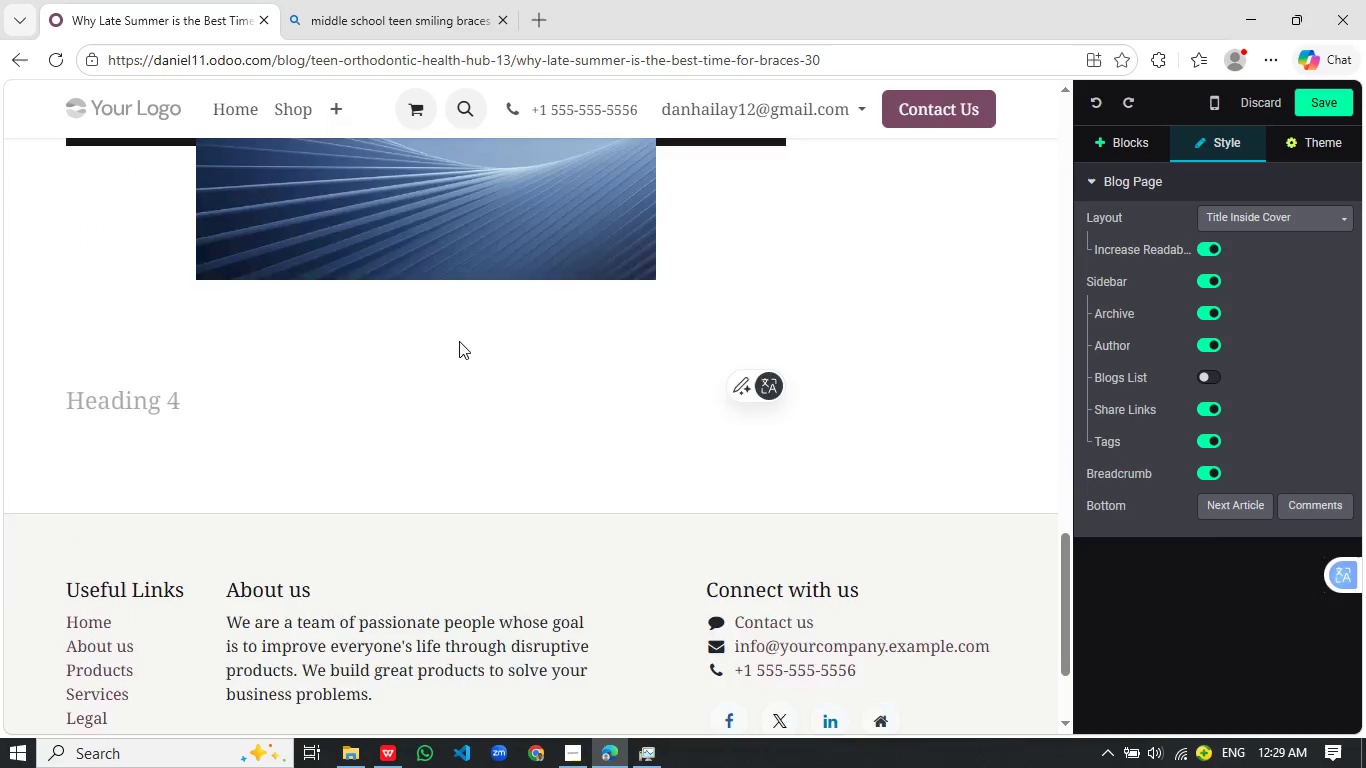 
scroll: coordinate [457, 343], scroll_direction: up, amount: 6.0
 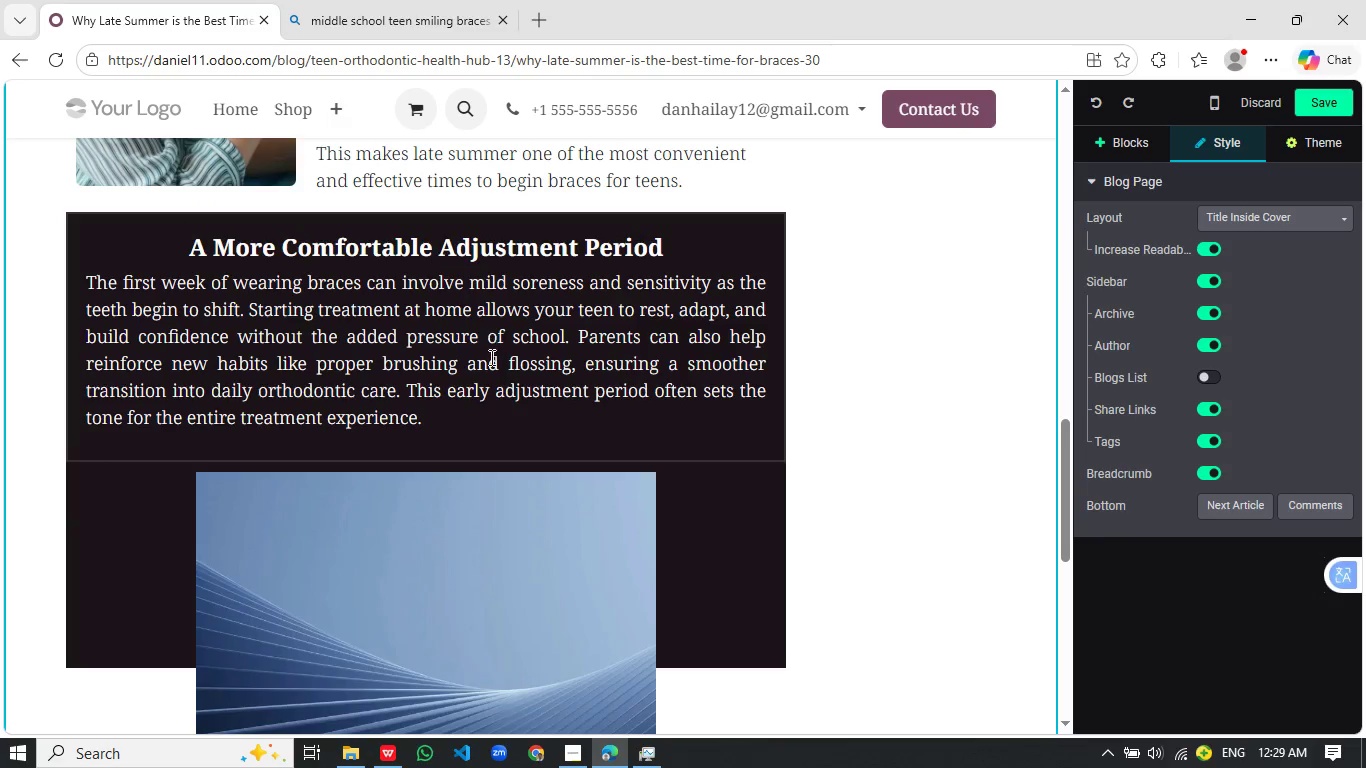 
left_click([739, 405])
 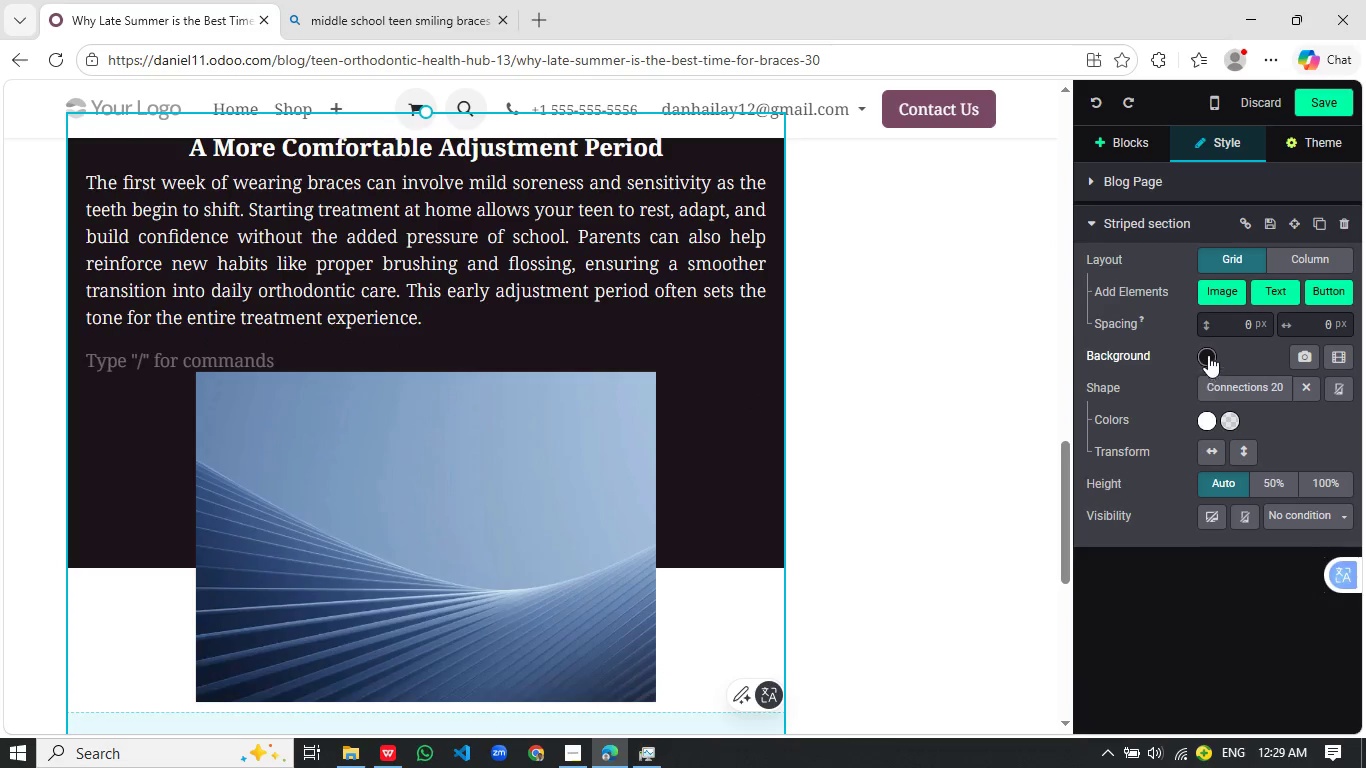 
scroll: coordinate [492, 467], scroll_direction: down, amount: 1.0
 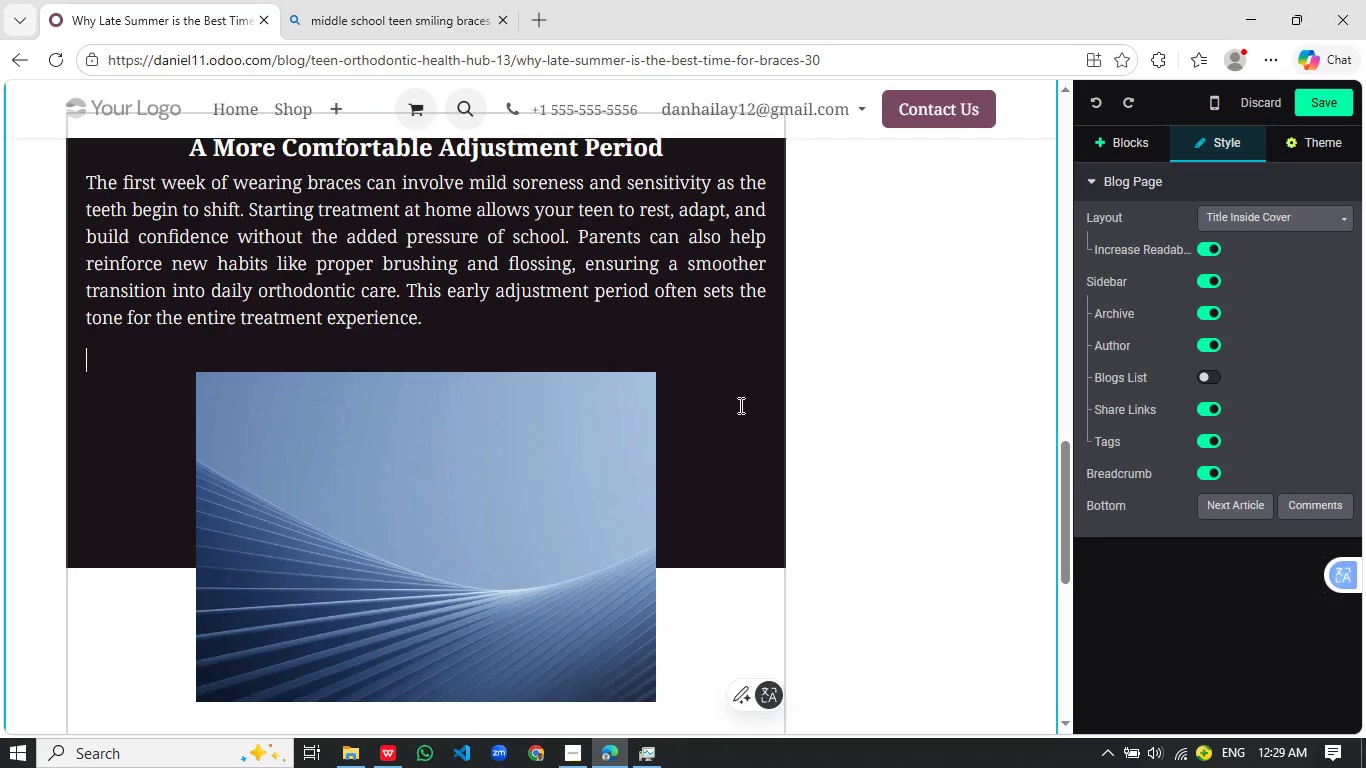 
left_click([1209, 352])
 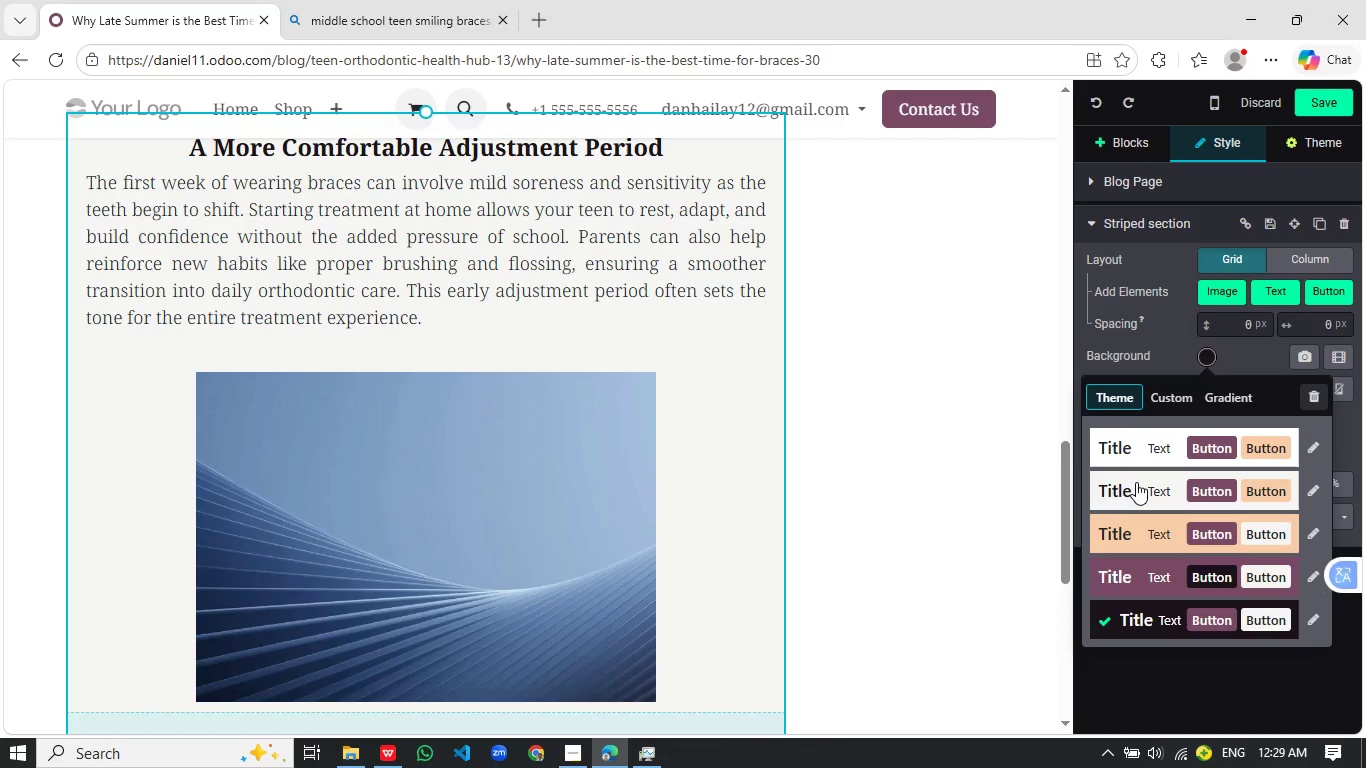 
left_click([1136, 482])
 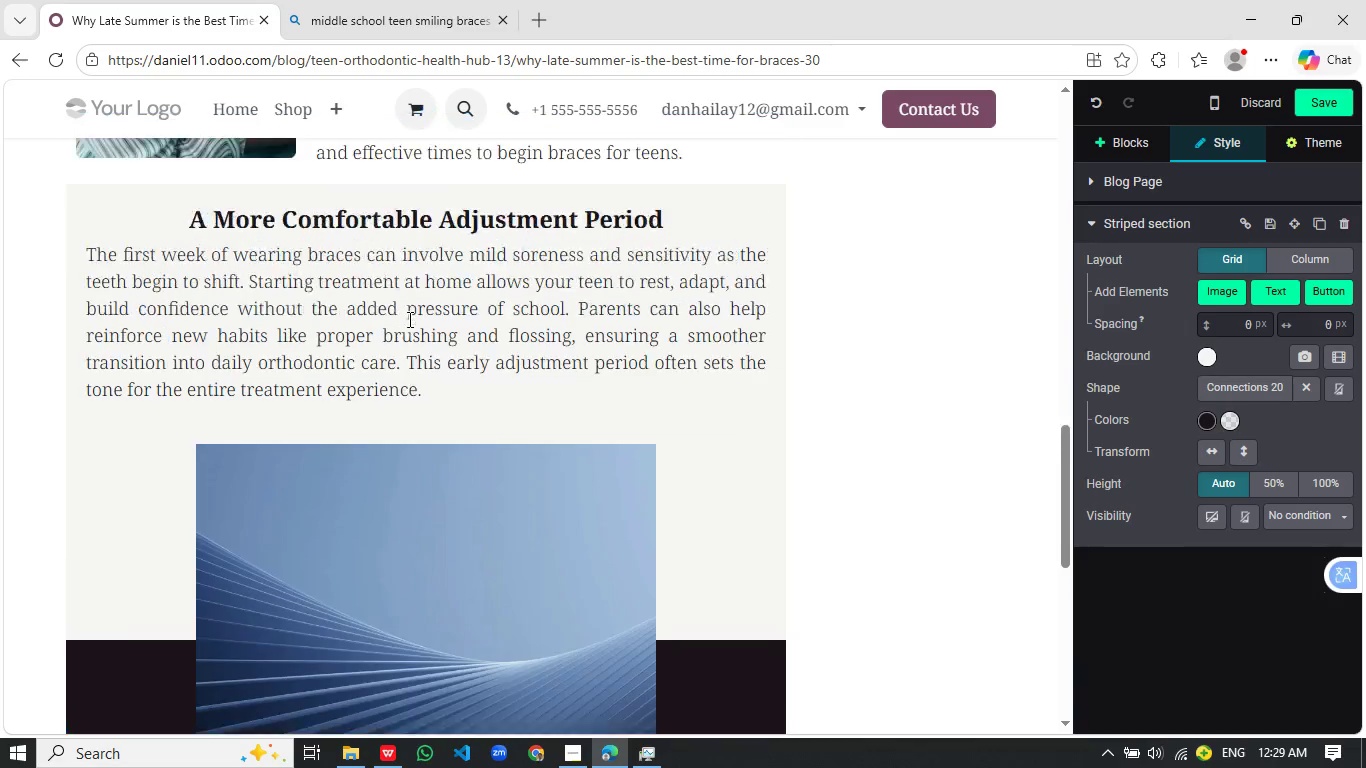 
left_click([714, 315])
 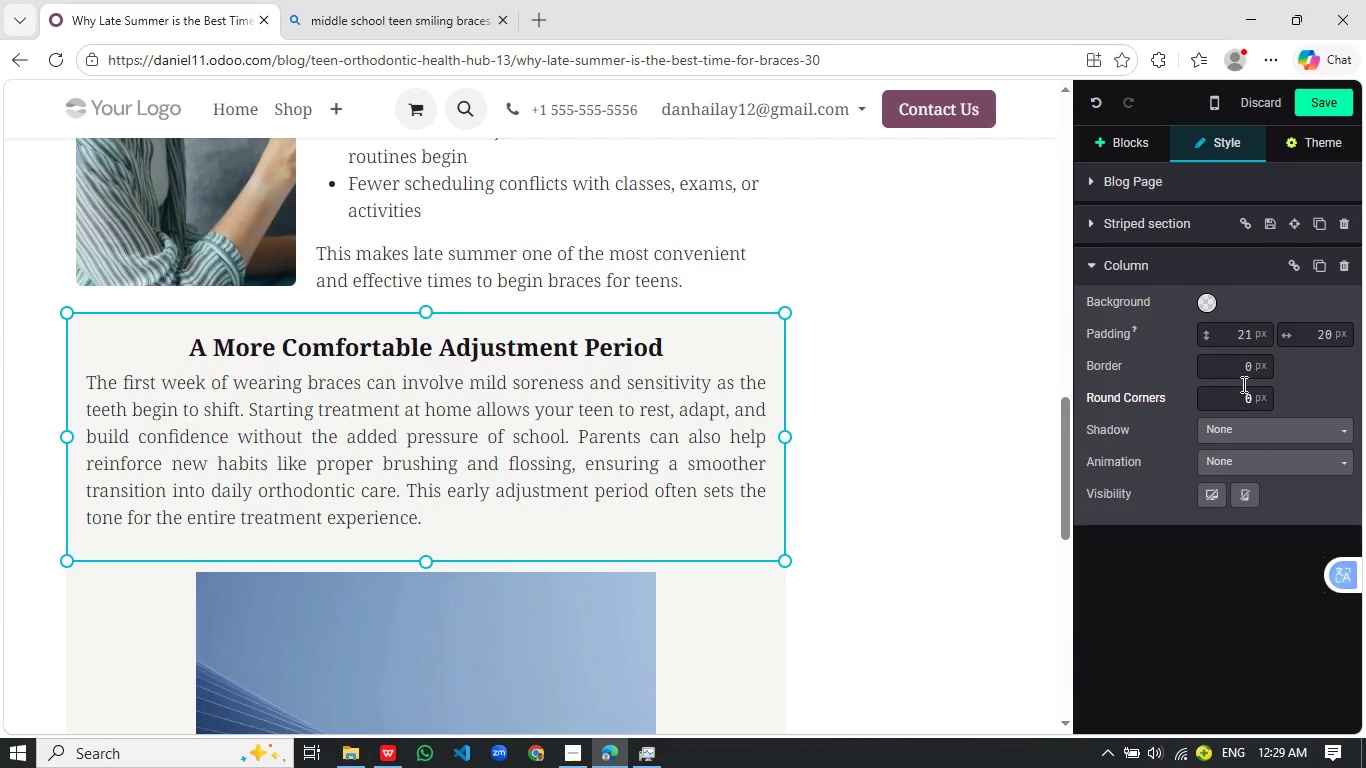 
scroll: coordinate [408, 319], scroll_direction: up, amount: 2.0
 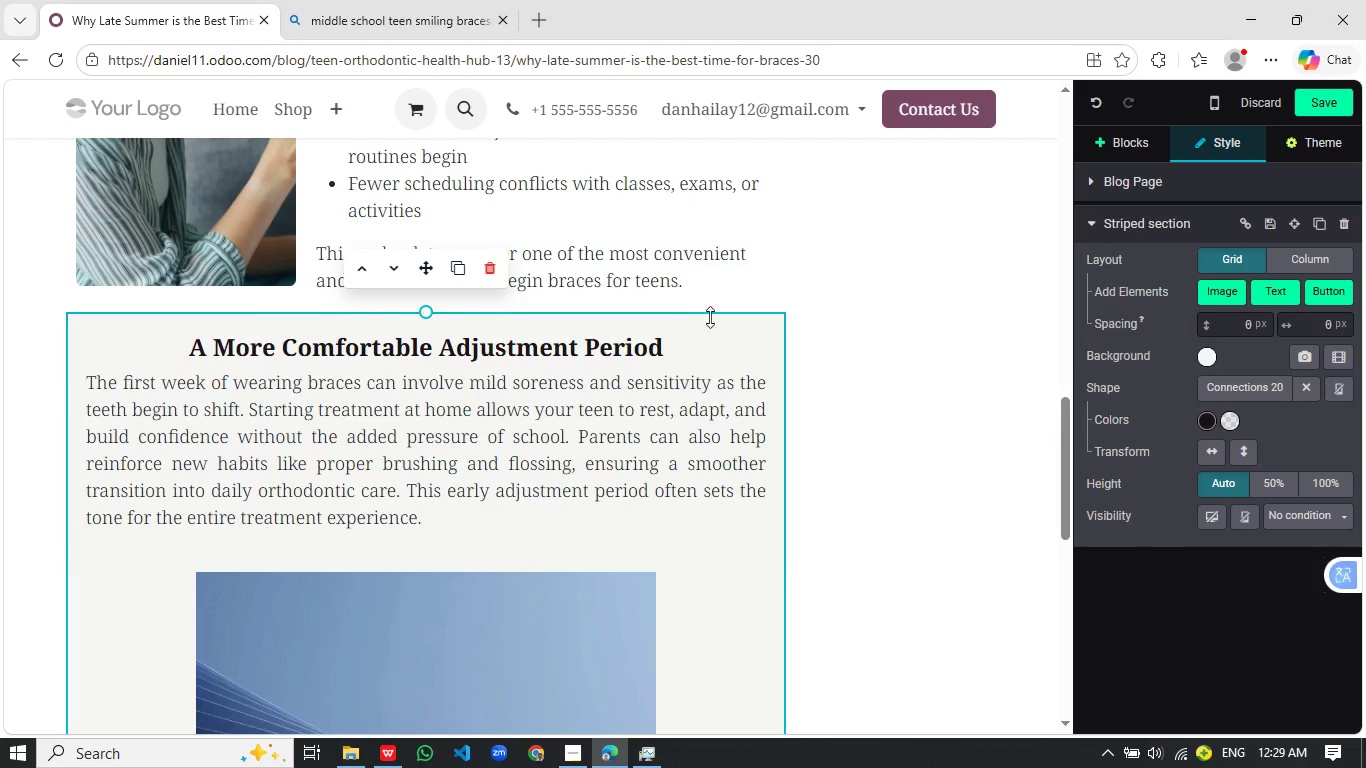 
left_click_drag(start_coordinate=[1242, 374], to_coordinate=[1264, 373])
 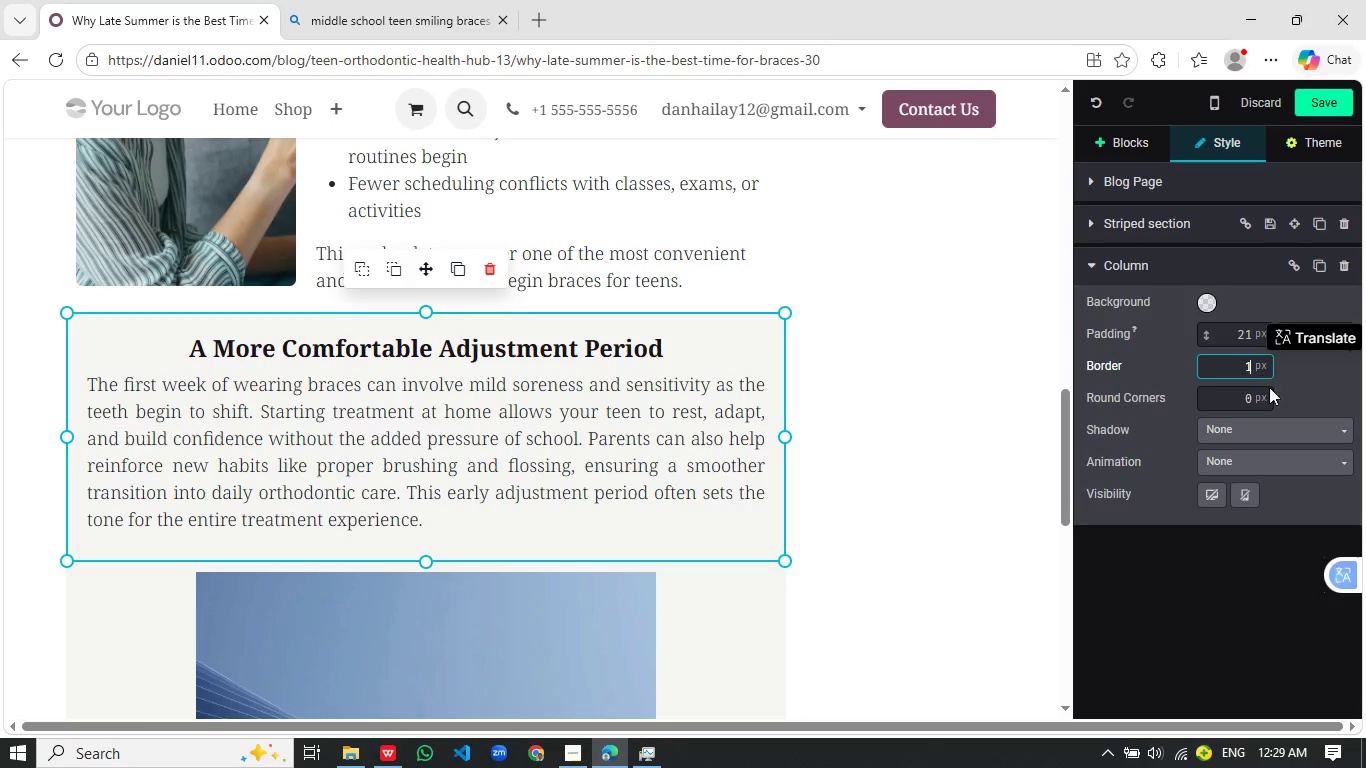 
key(1)
 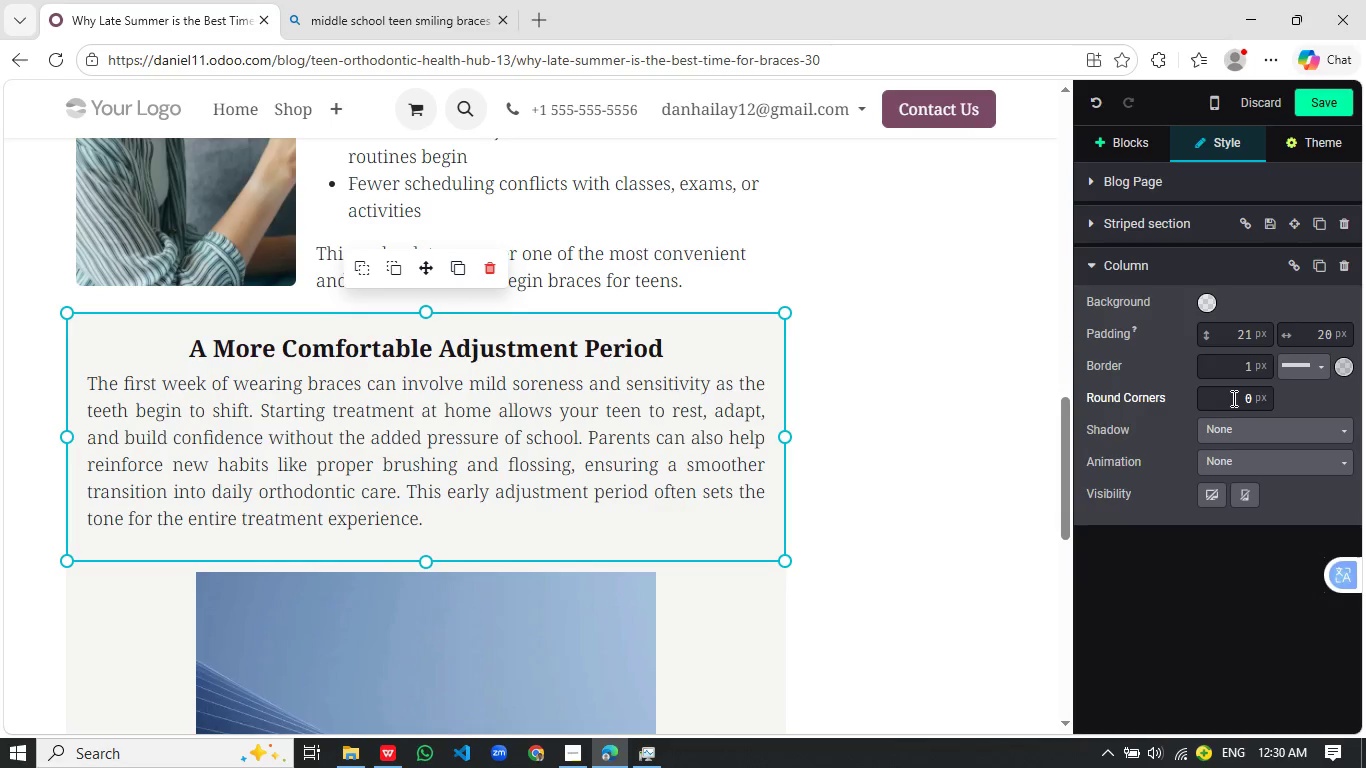 
left_click_drag(start_coordinate=[1232, 398], to_coordinate=[1272, 404])
 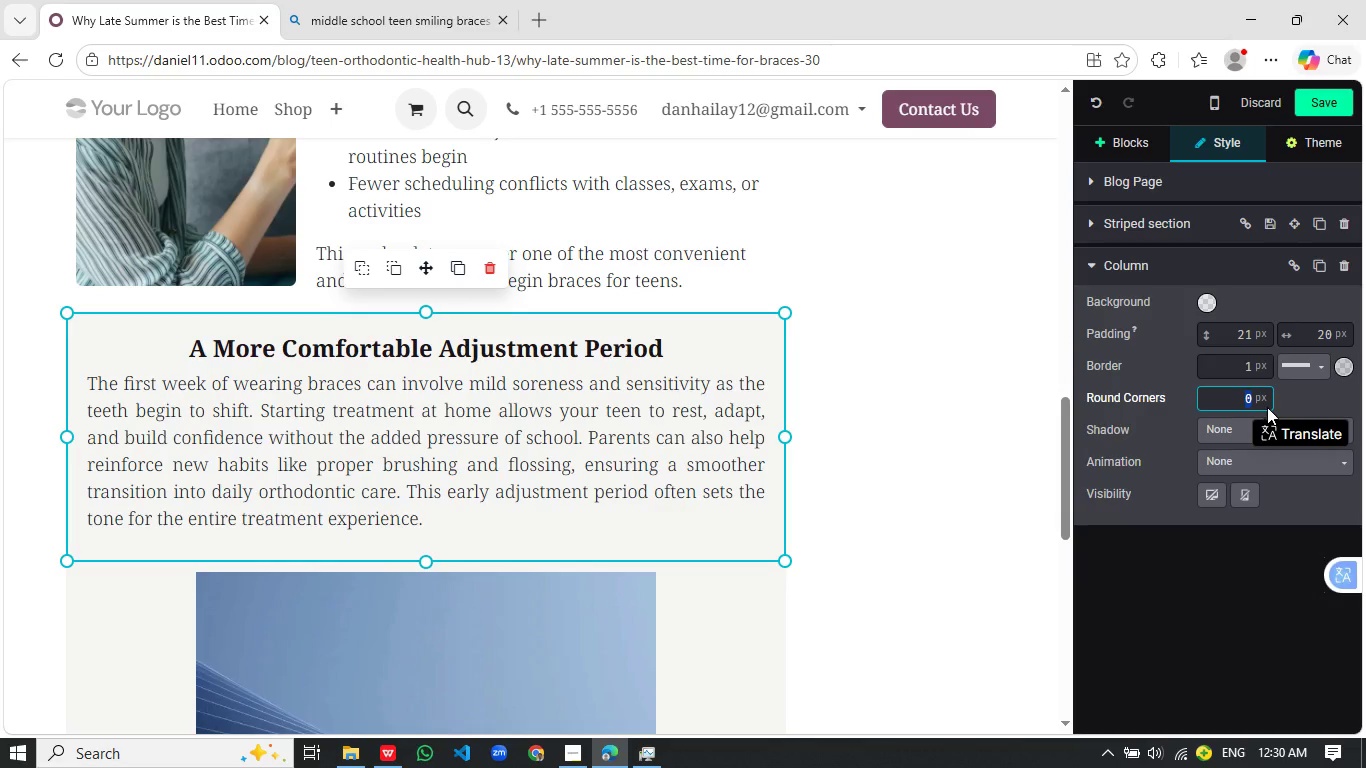 
type(15)
 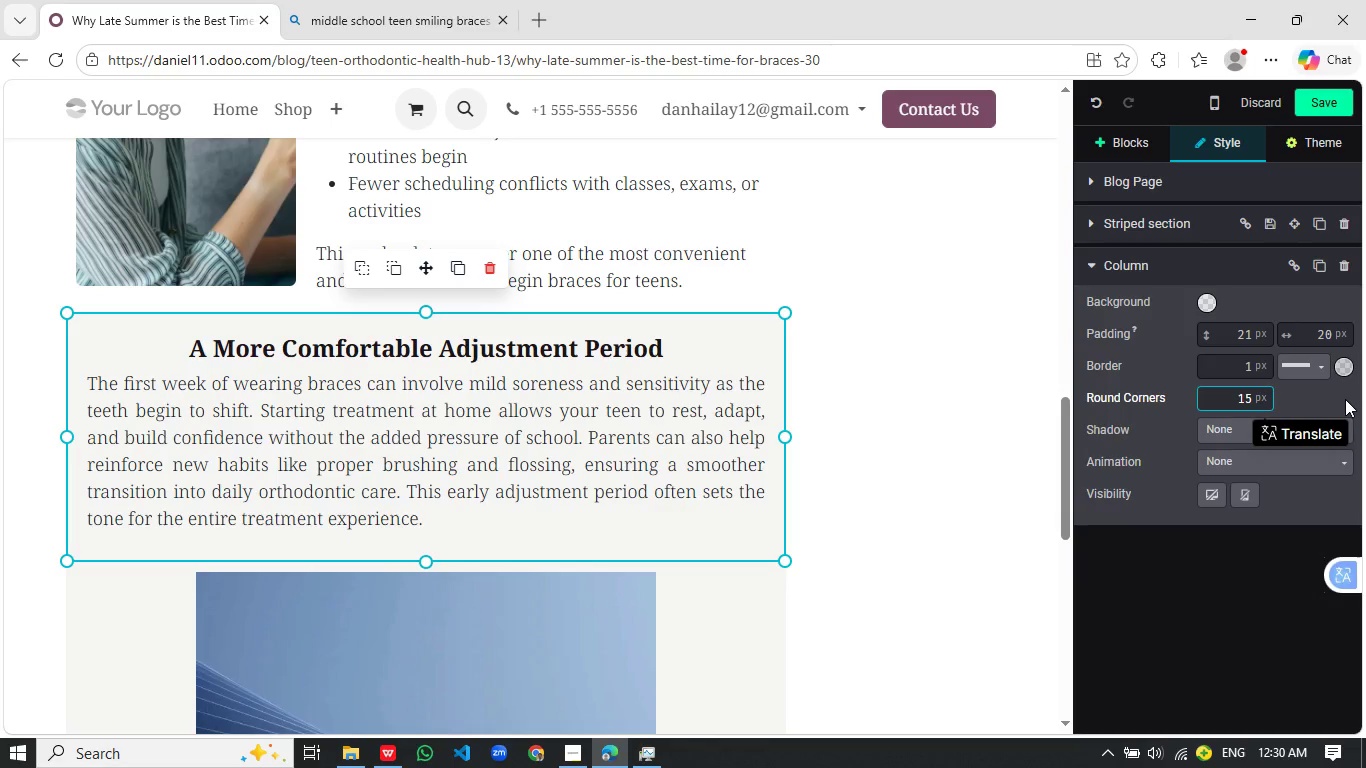 
left_click([1345, 399])
 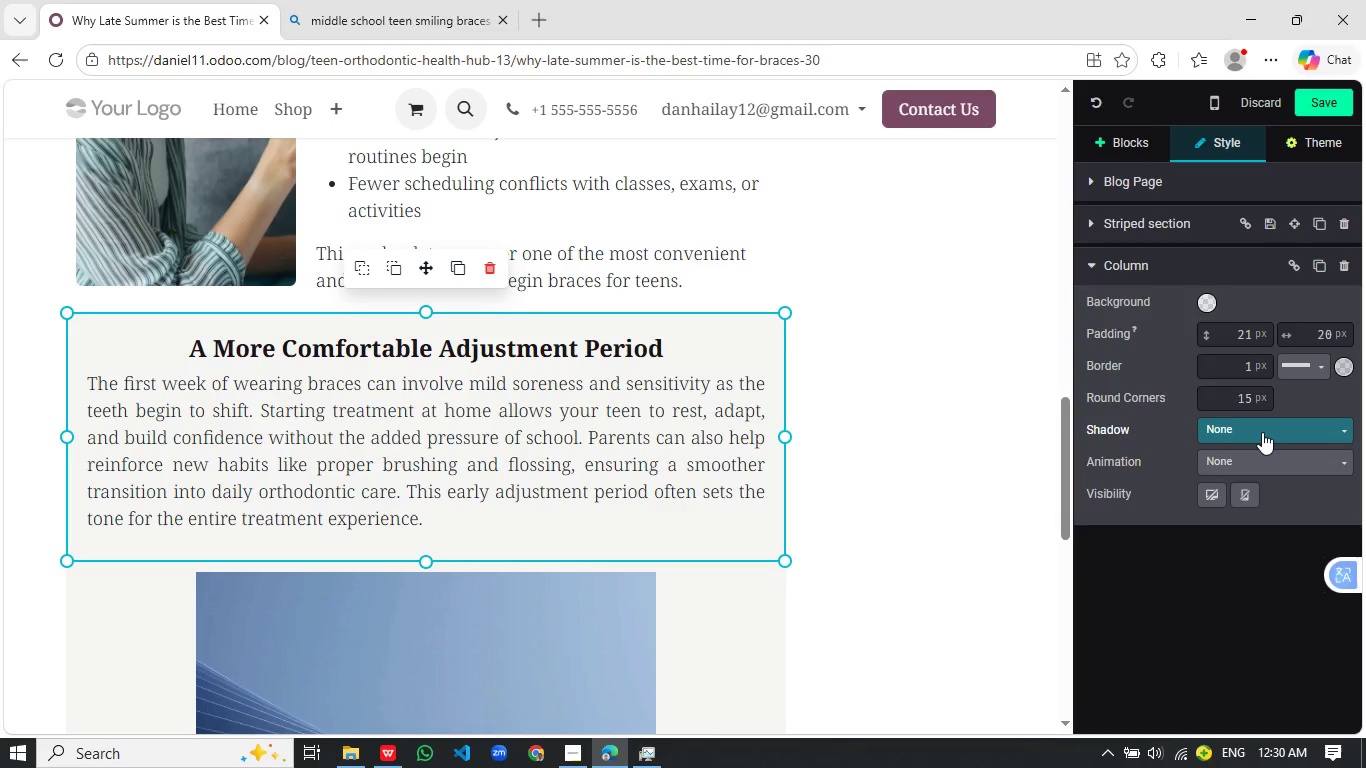 
left_click([1262, 432])
 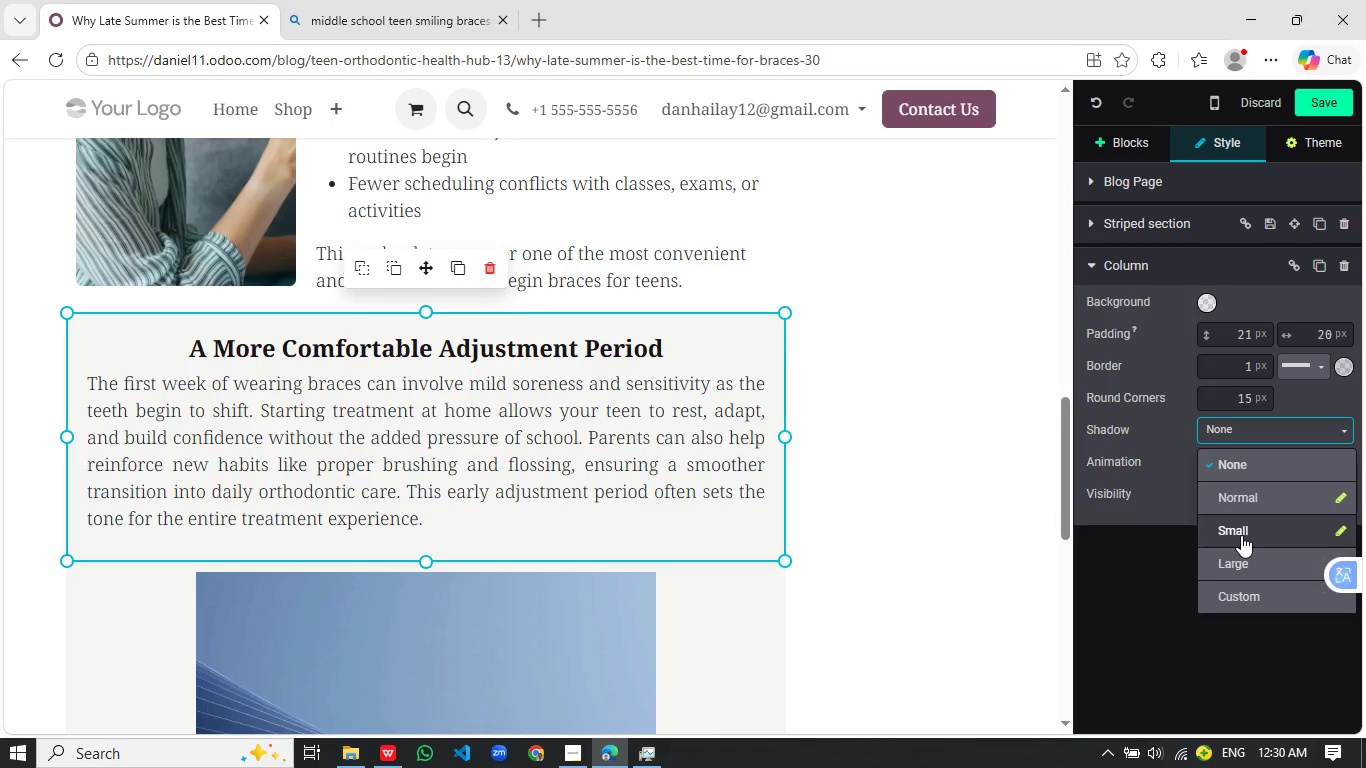 
left_click([1241, 535])
 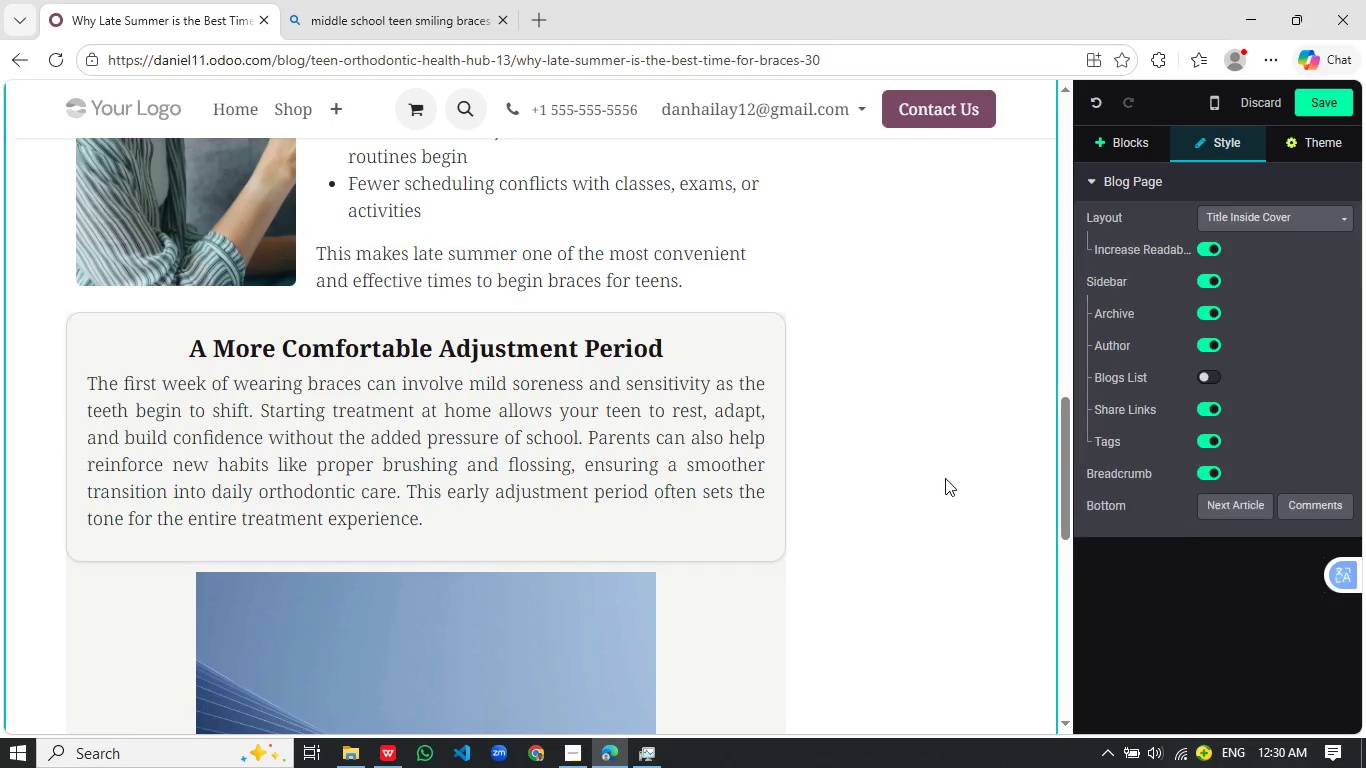 
left_click([945, 478])
 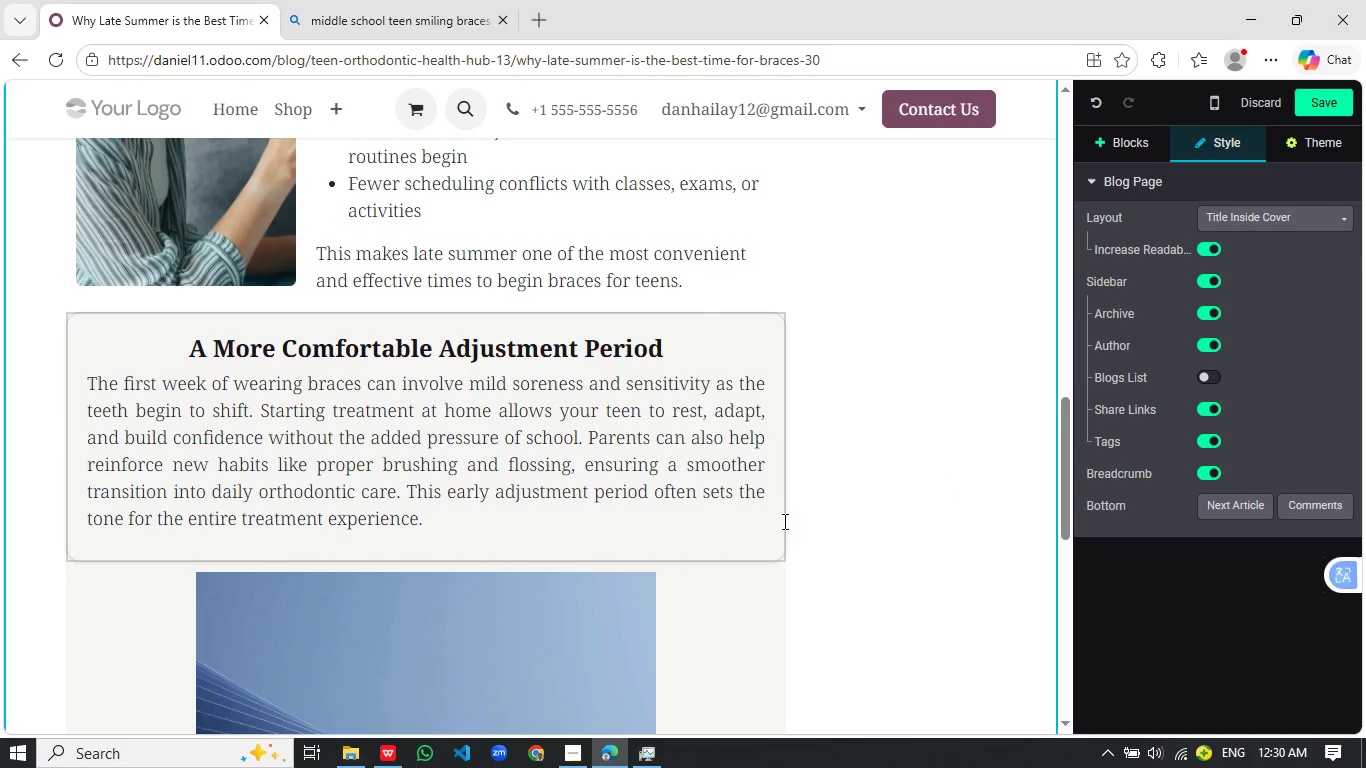 
scroll: coordinate [898, 507], scroll_direction: down, amount: 2.0
 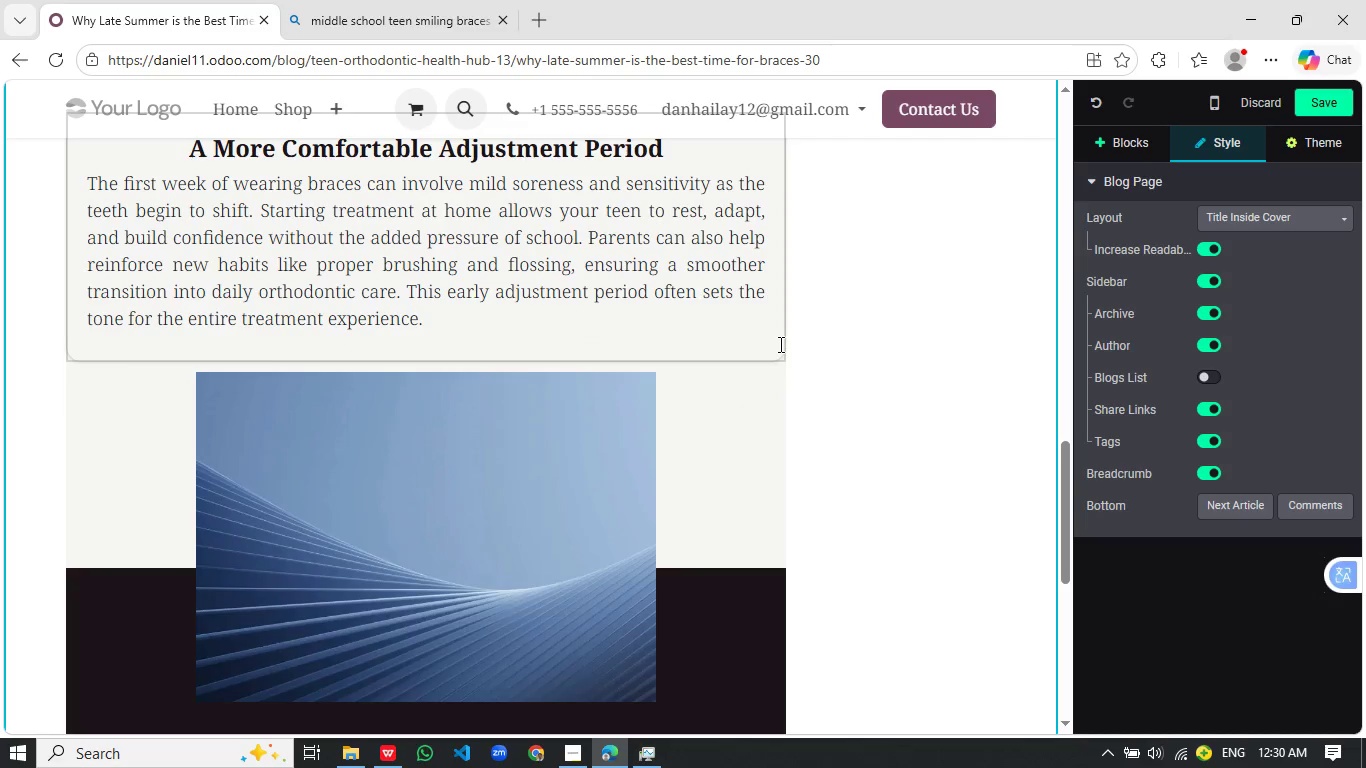 
left_click([779, 344])
 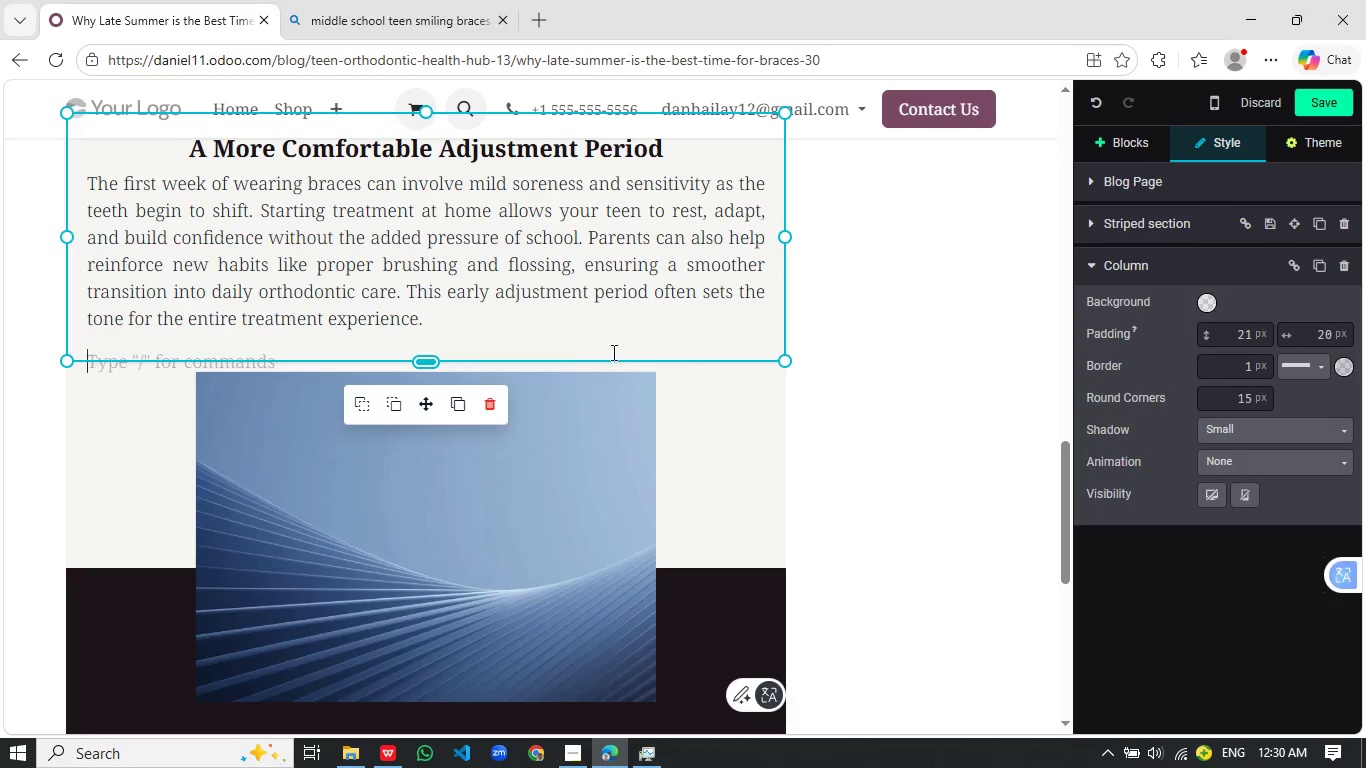 
left_click([762, 407])
 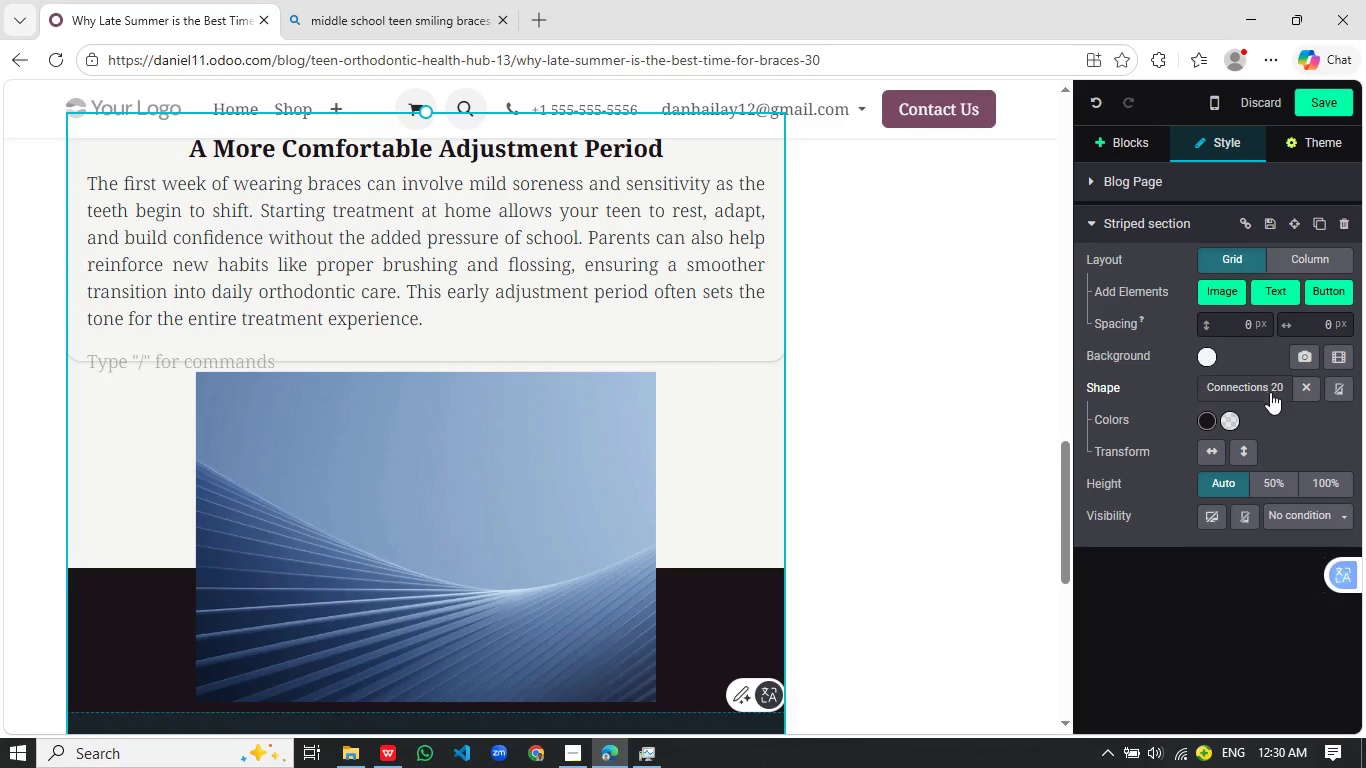 
wait(8.08)
 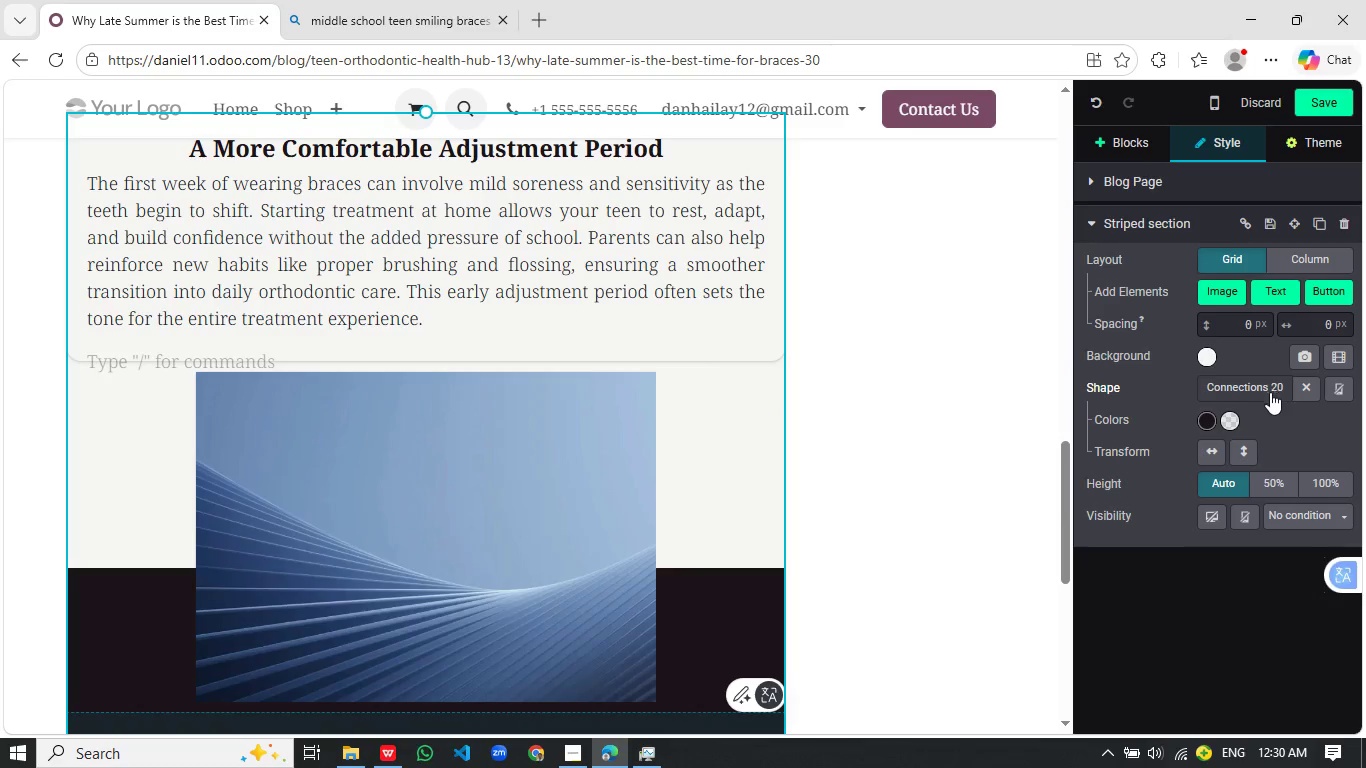 
scroll: coordinate [714, 410], scroll_direction: up, amount: 1.0
 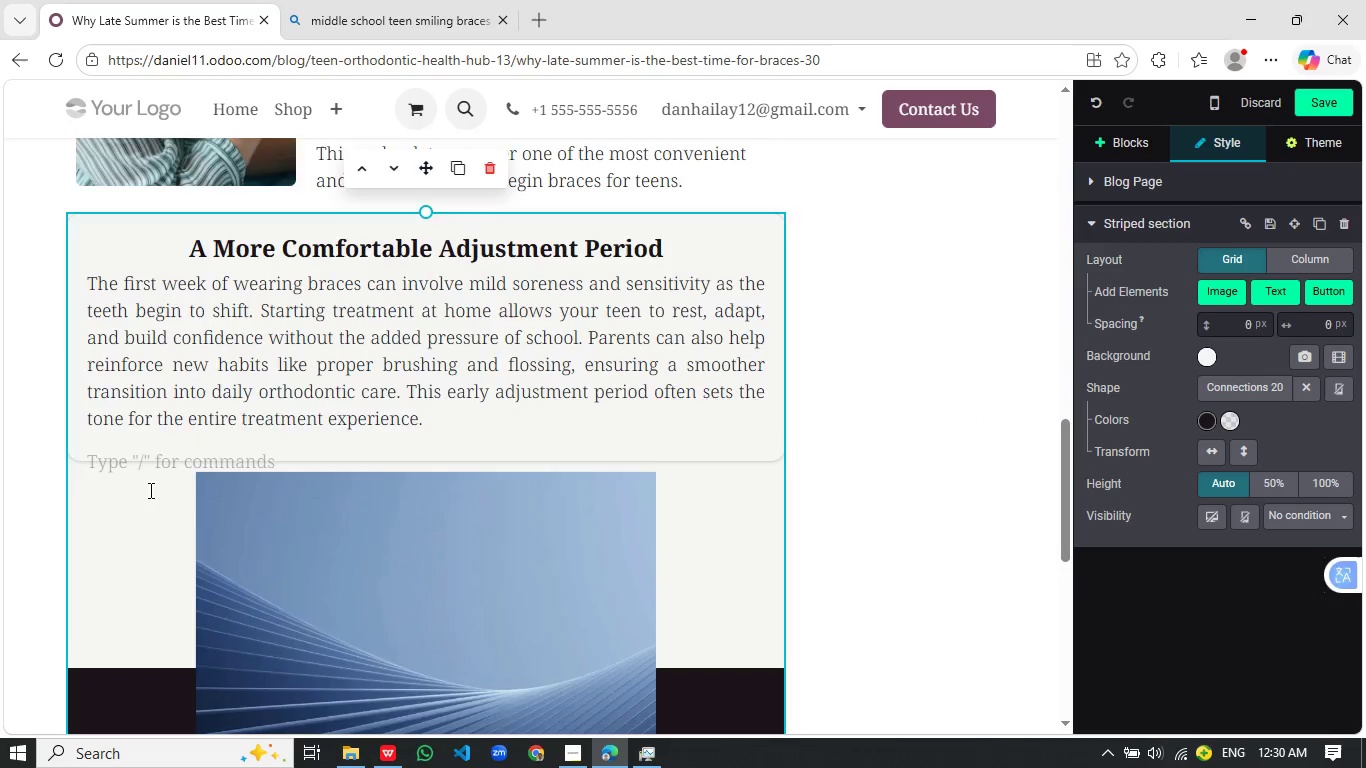 
scroll: coordinate [149, 490], scroll_direction: down, amount: 3.0
 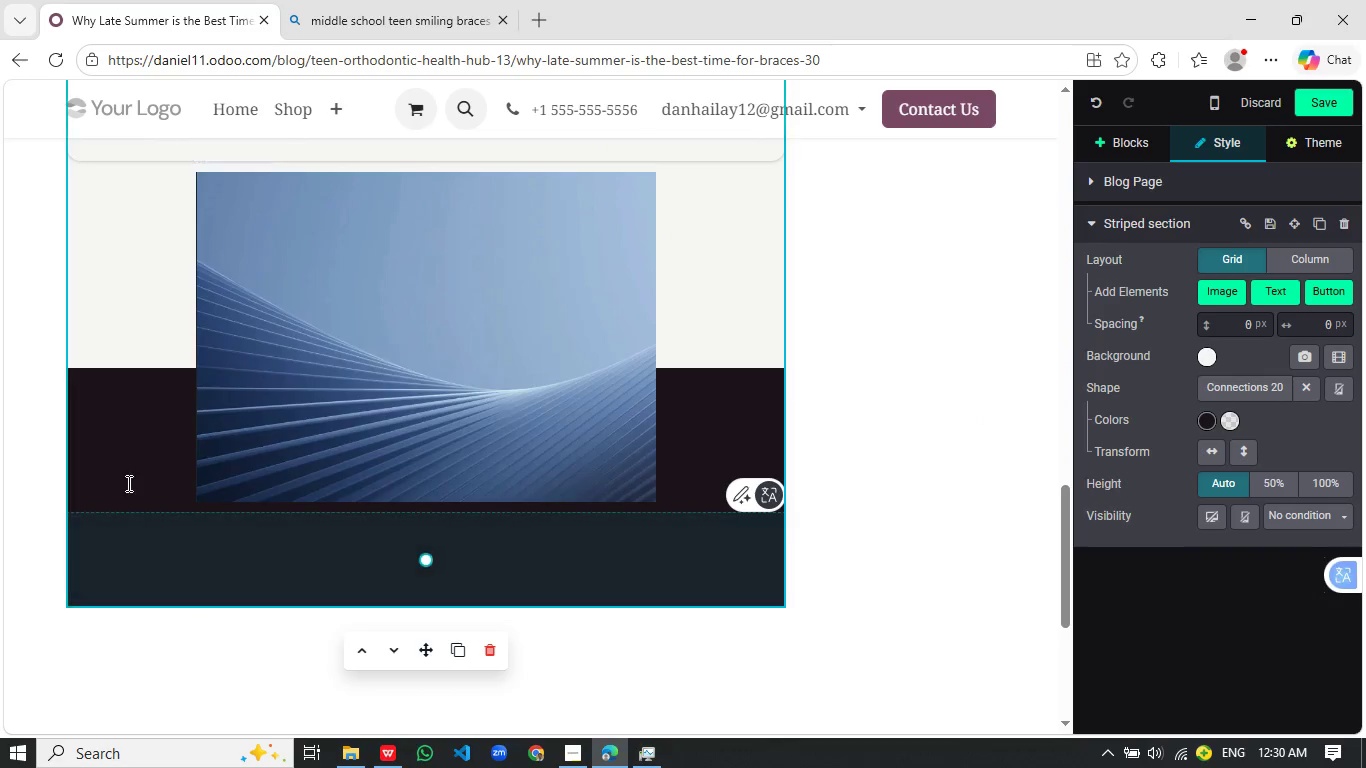 
left_click([127, 483])
 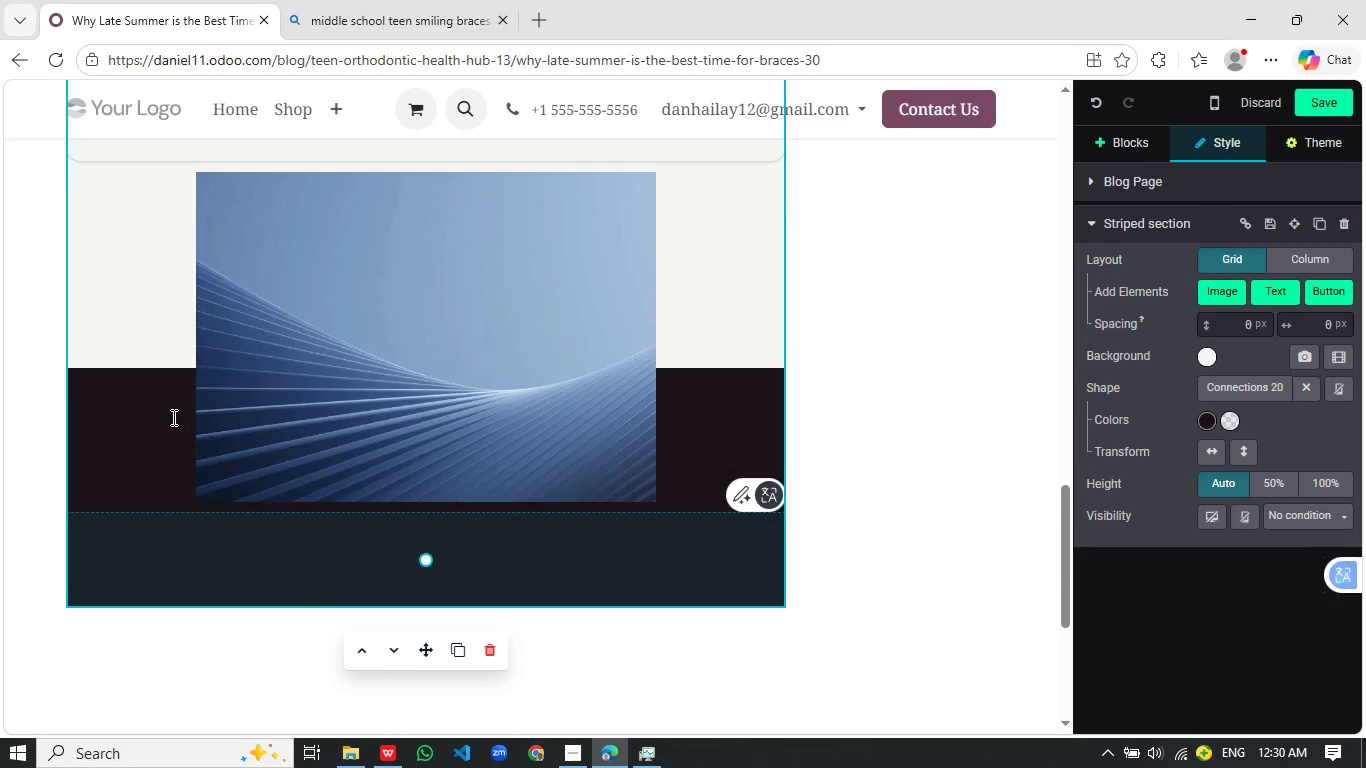 
left_click([172, 417])
 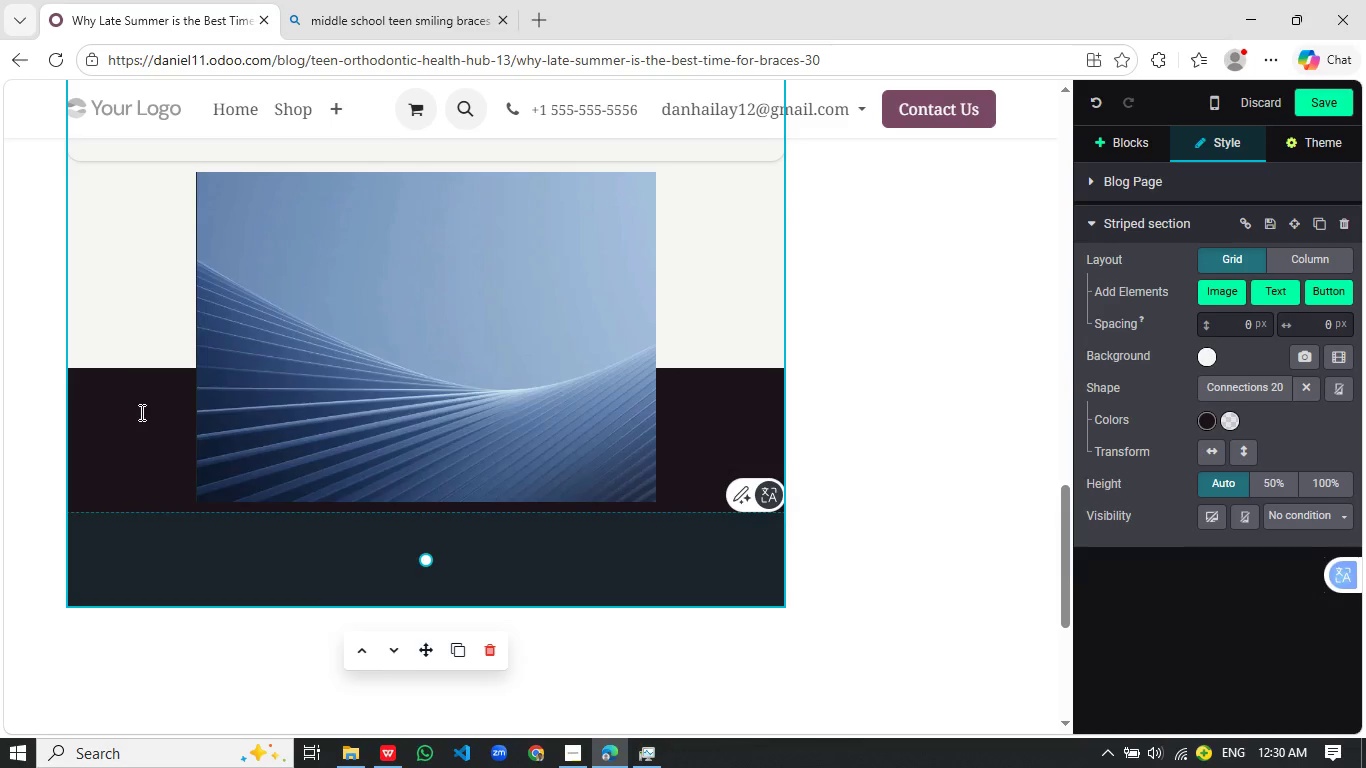 
left_click([140, 412])
 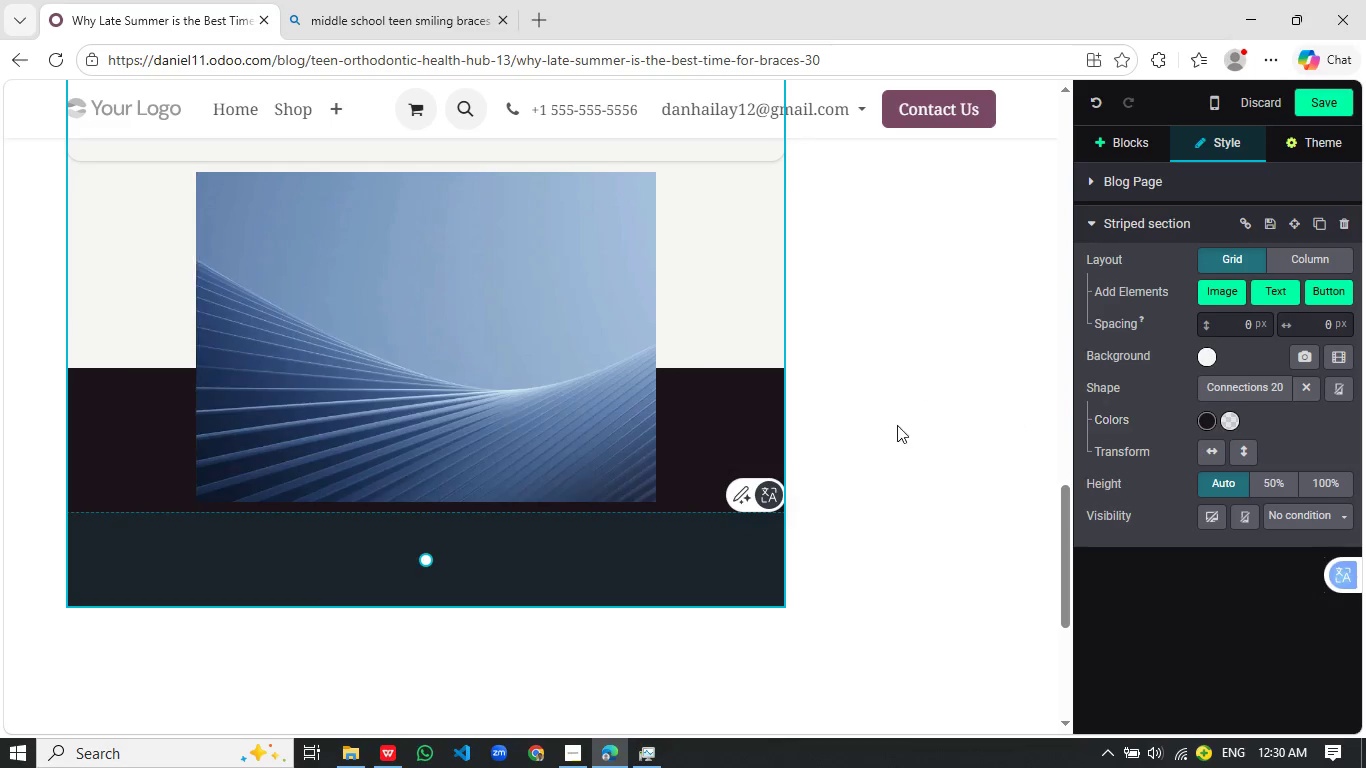 
left_click([748, 411])
 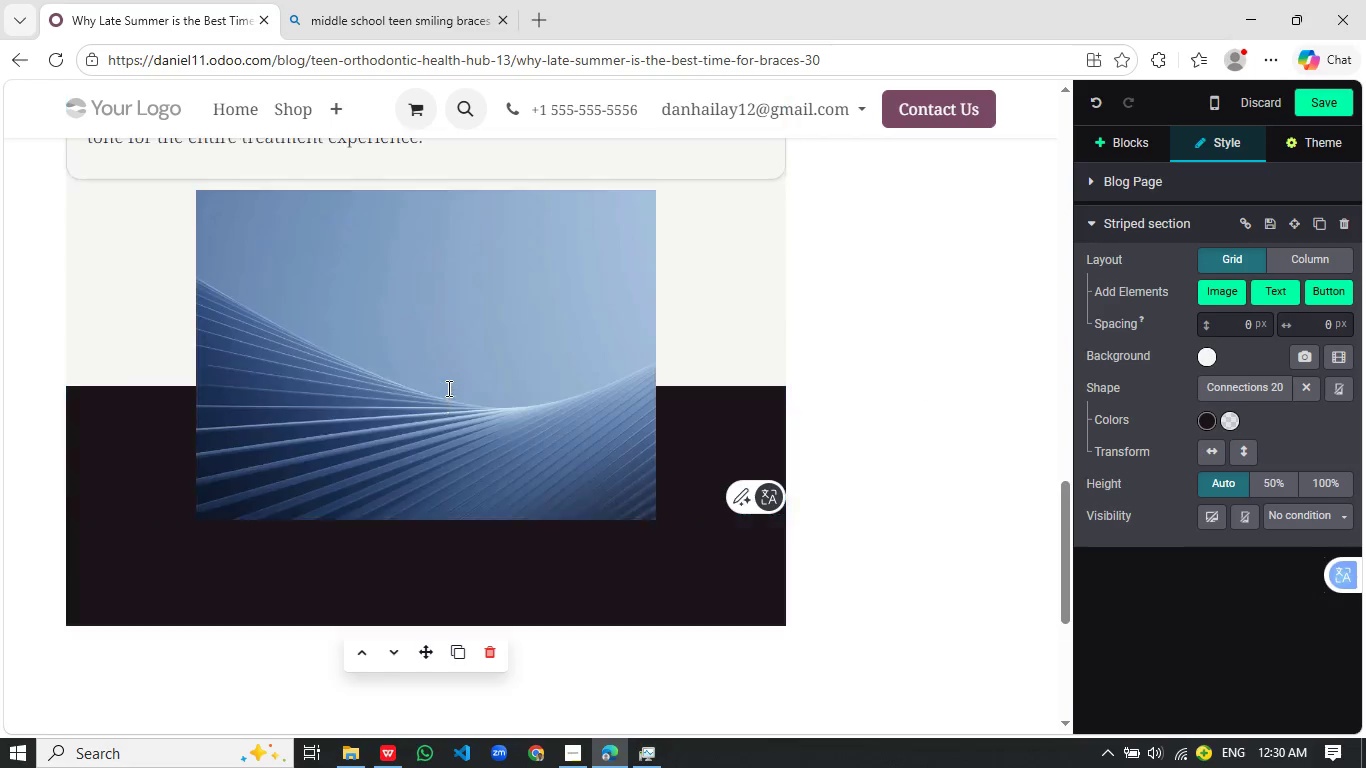 
left_click([703, 467])
 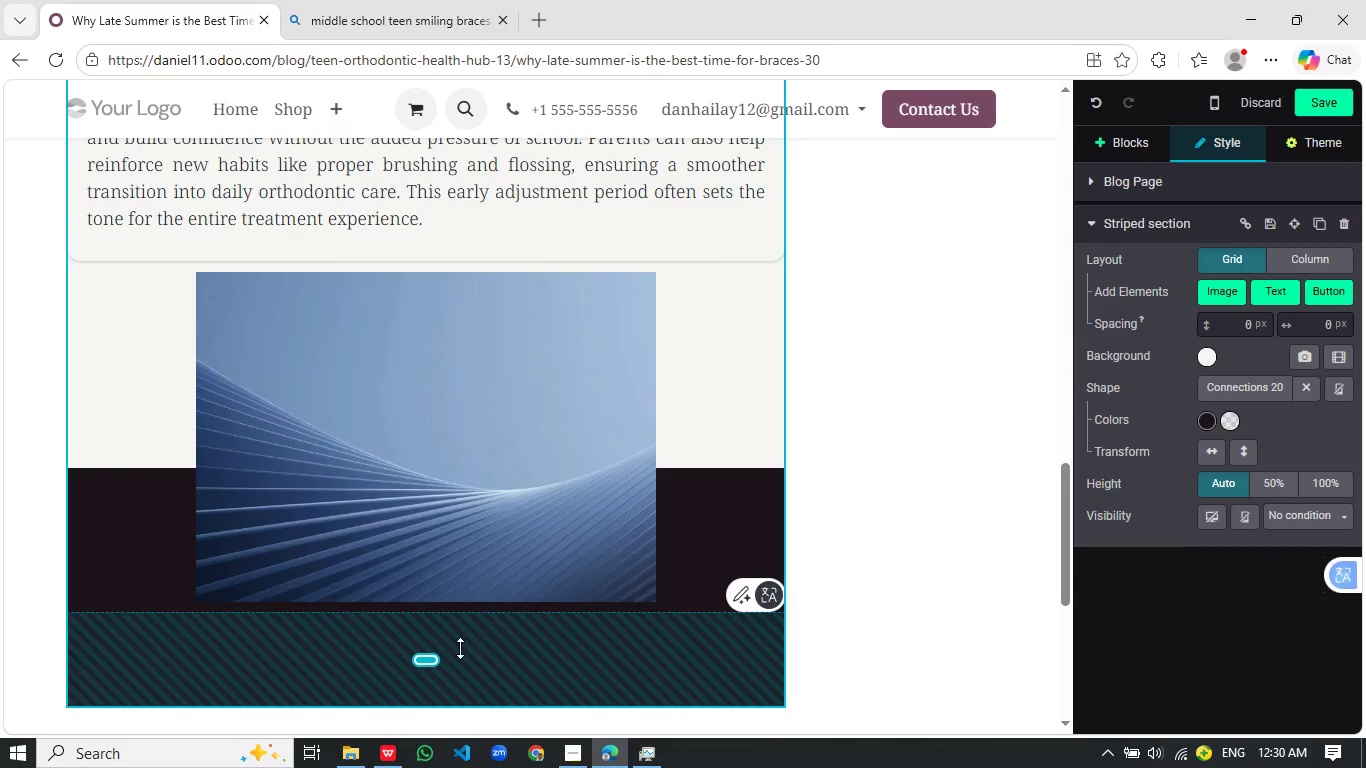 
scroll: coordinate [669, 449], scroll_direction: up, amount: 1.0
 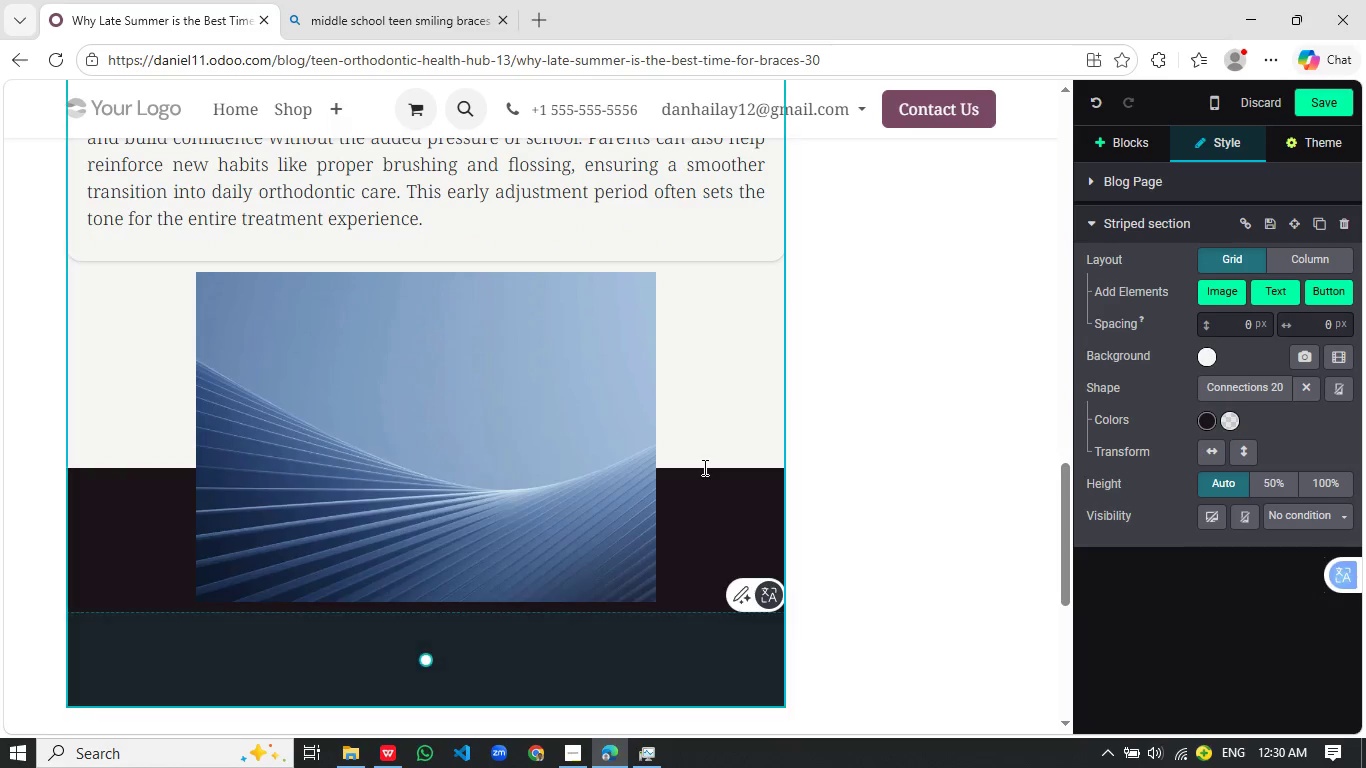 
left_click_drag(start_coordinate=[459, 648], to_coordinate=[458, 501])
 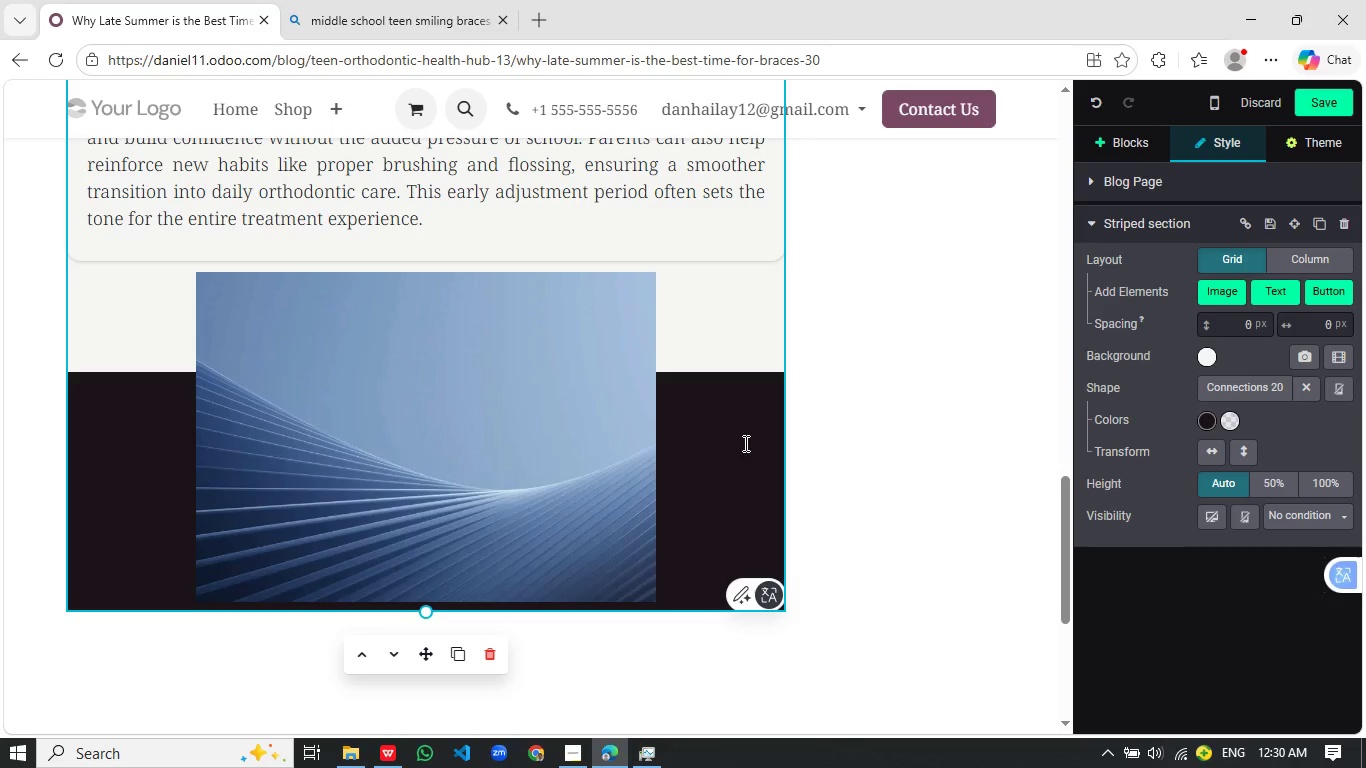 
left_click([744, 443])
 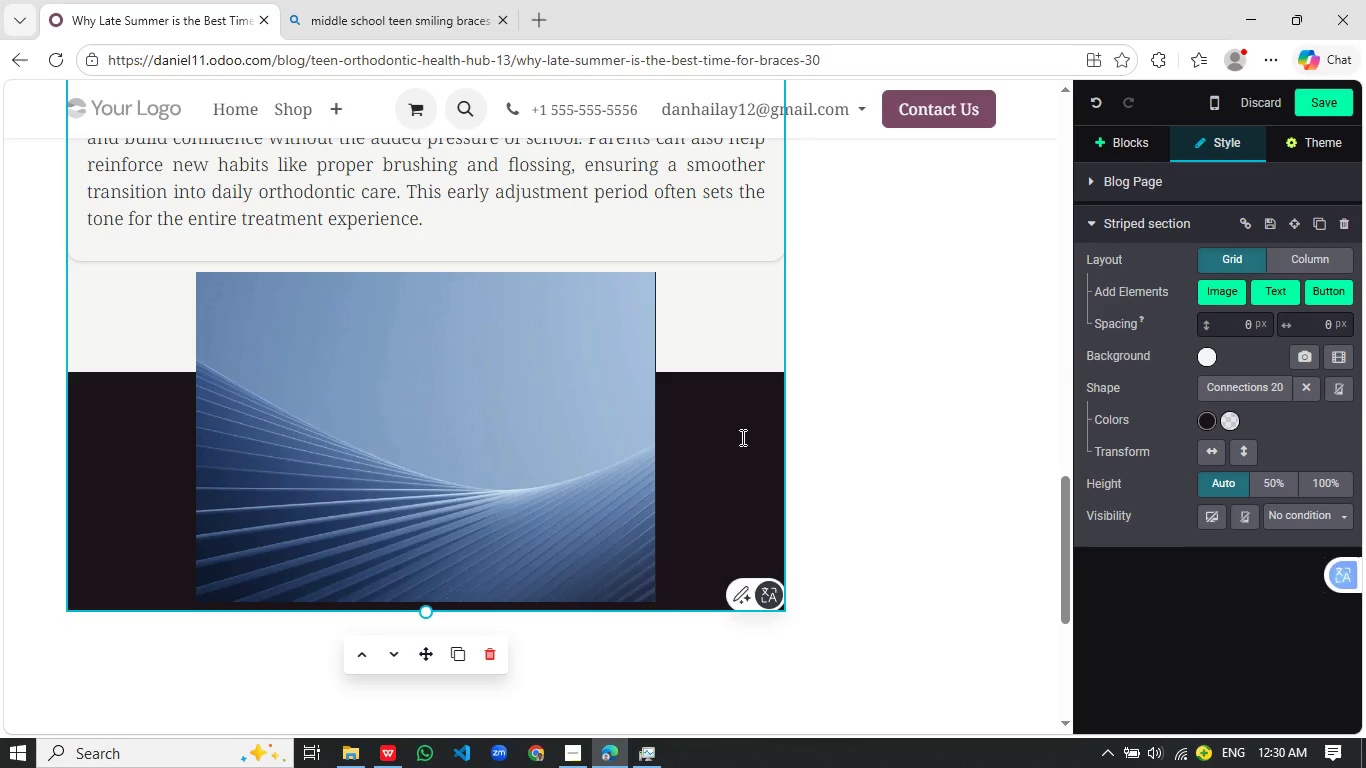 
double_click([741, 437])
 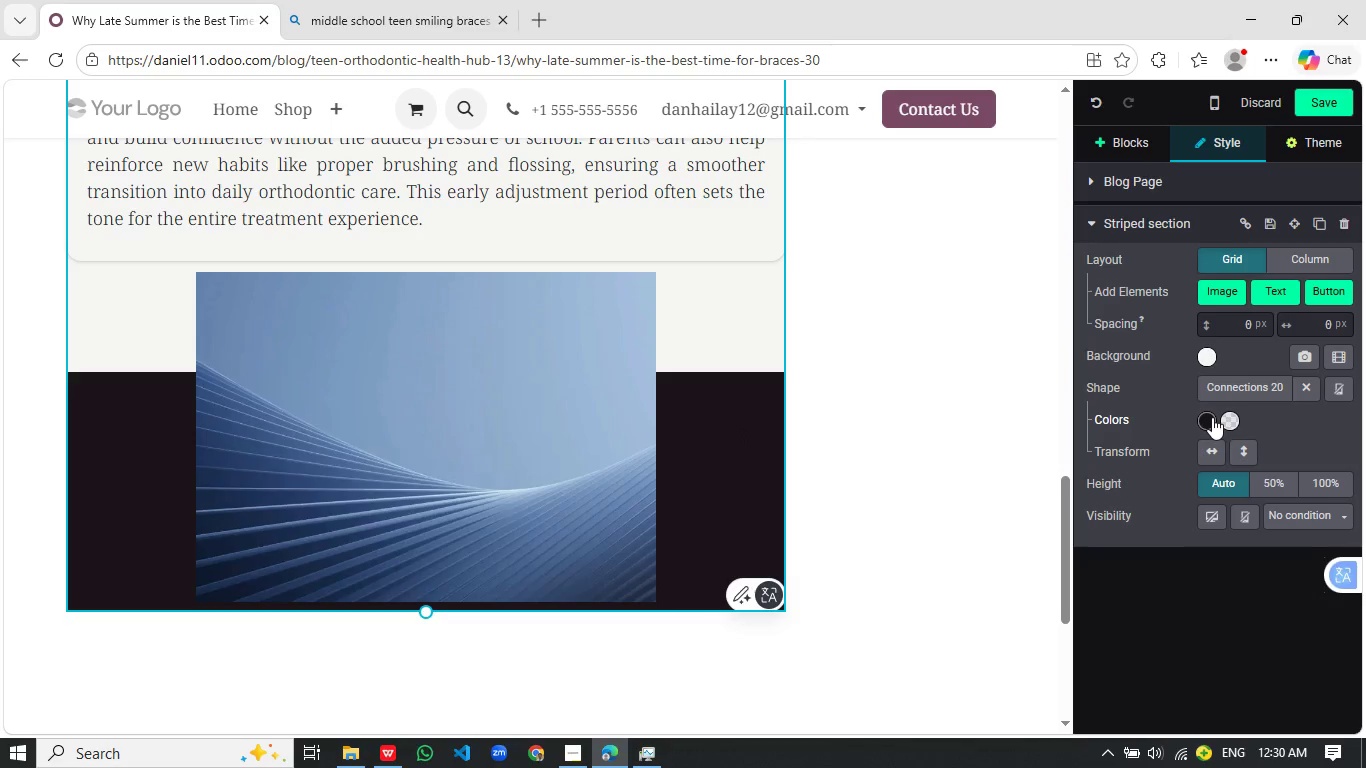 
left_click([1212, 417])
 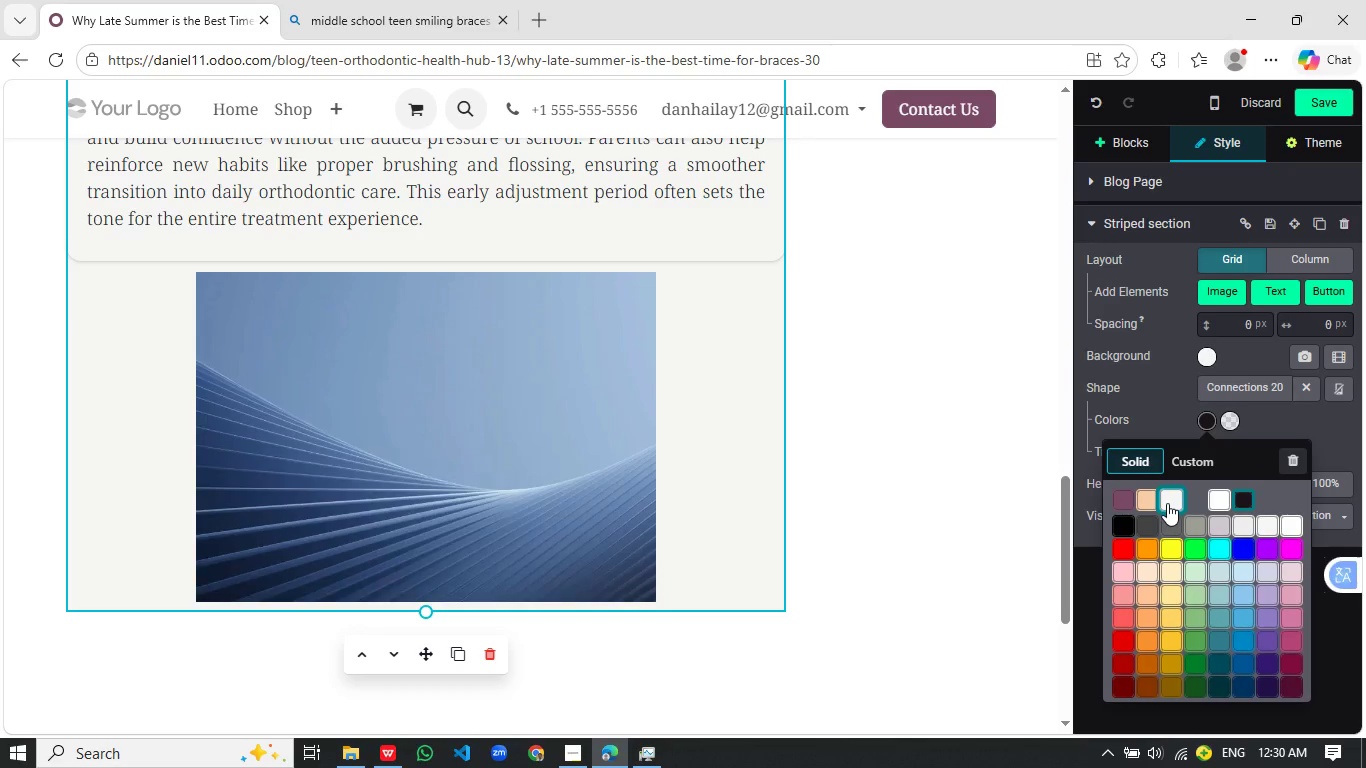 
left_click([1167, 503])
 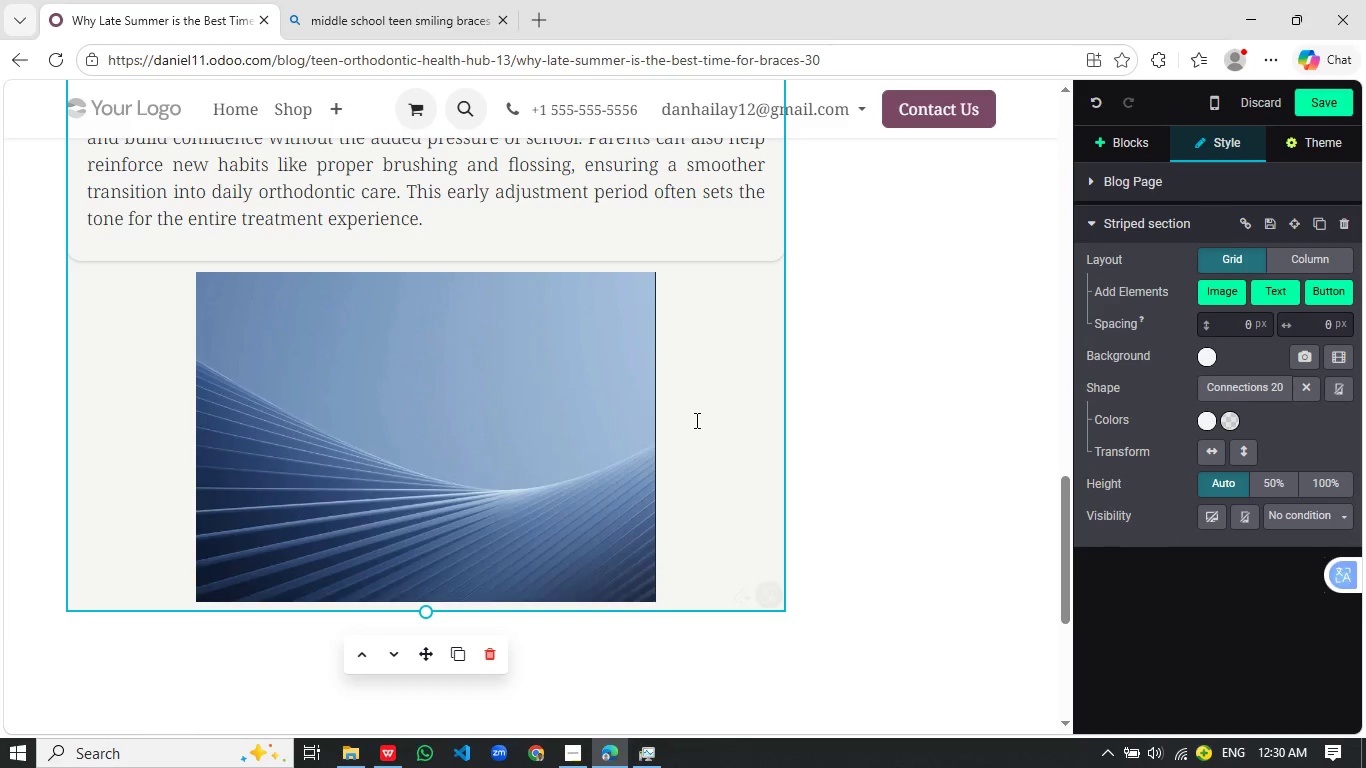 
left_click([695, 420])
 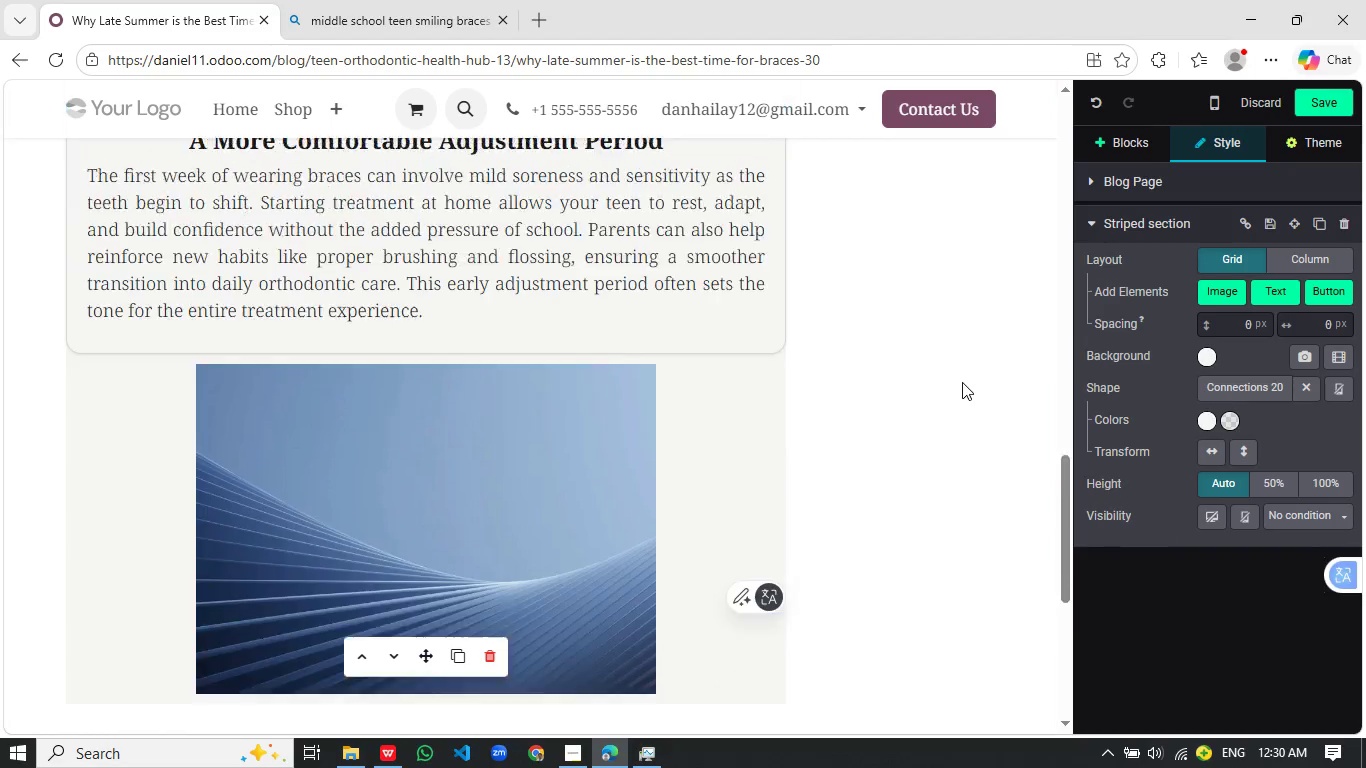 
left_click([437, 460])
 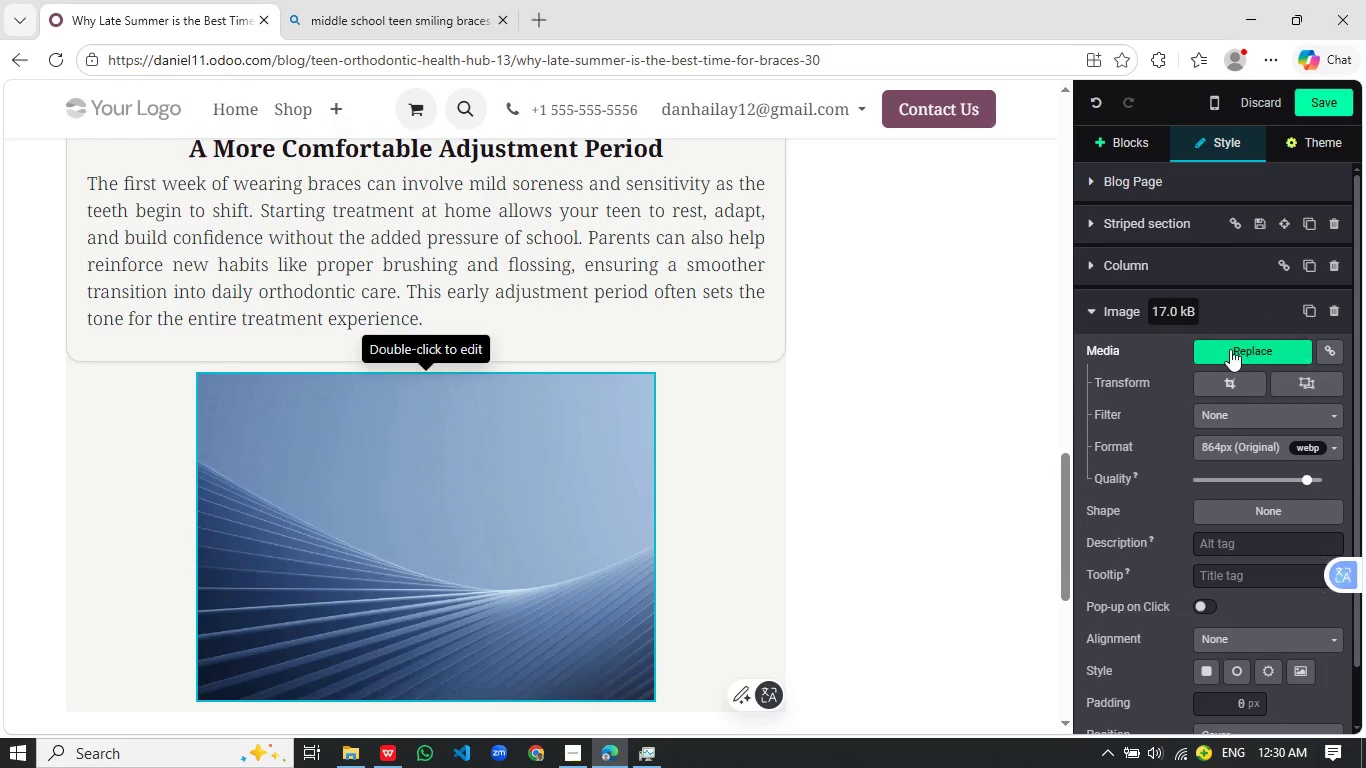 
scroll: coordinate [787, 454], scroll_direction: up, amount: 1.0
 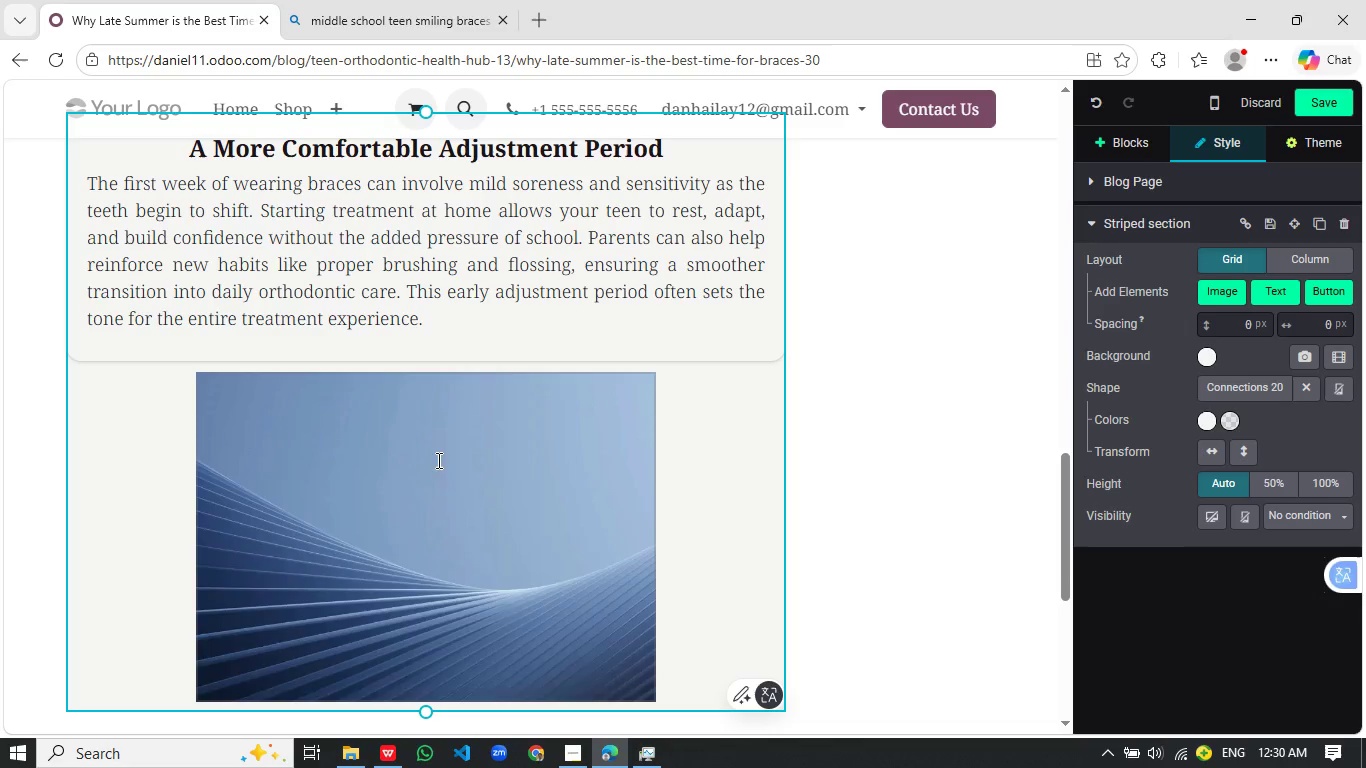 
left_click([1230, 349])
 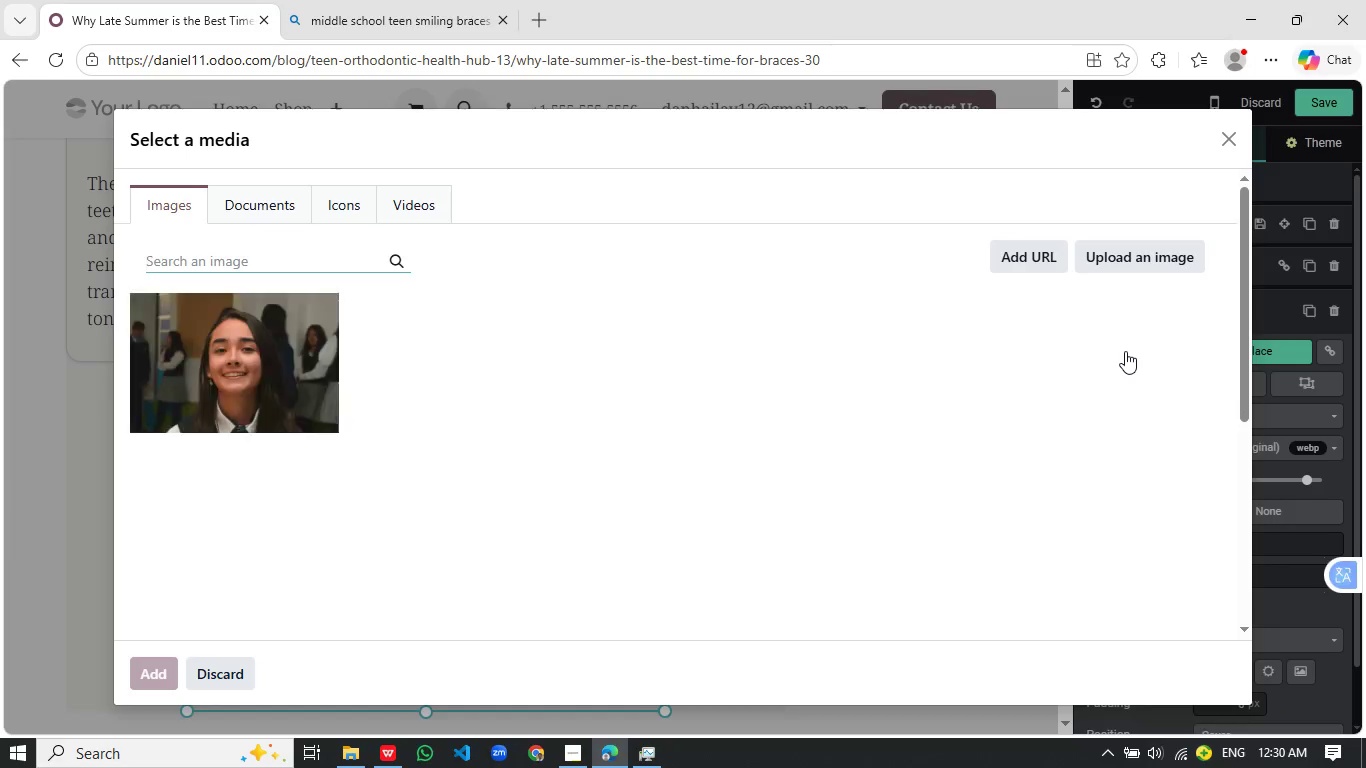 
type(teen at home brushing teeth braces mirror)
 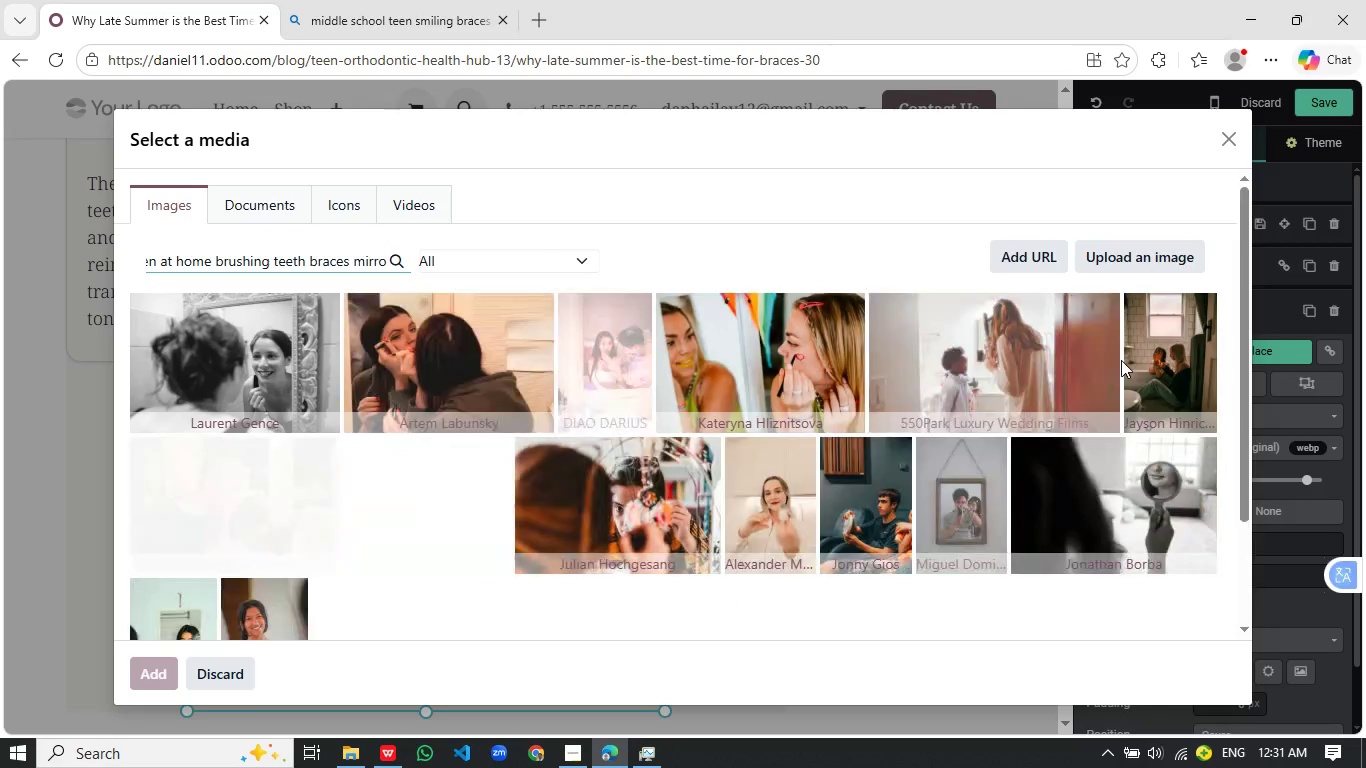 
wait(23.25)
 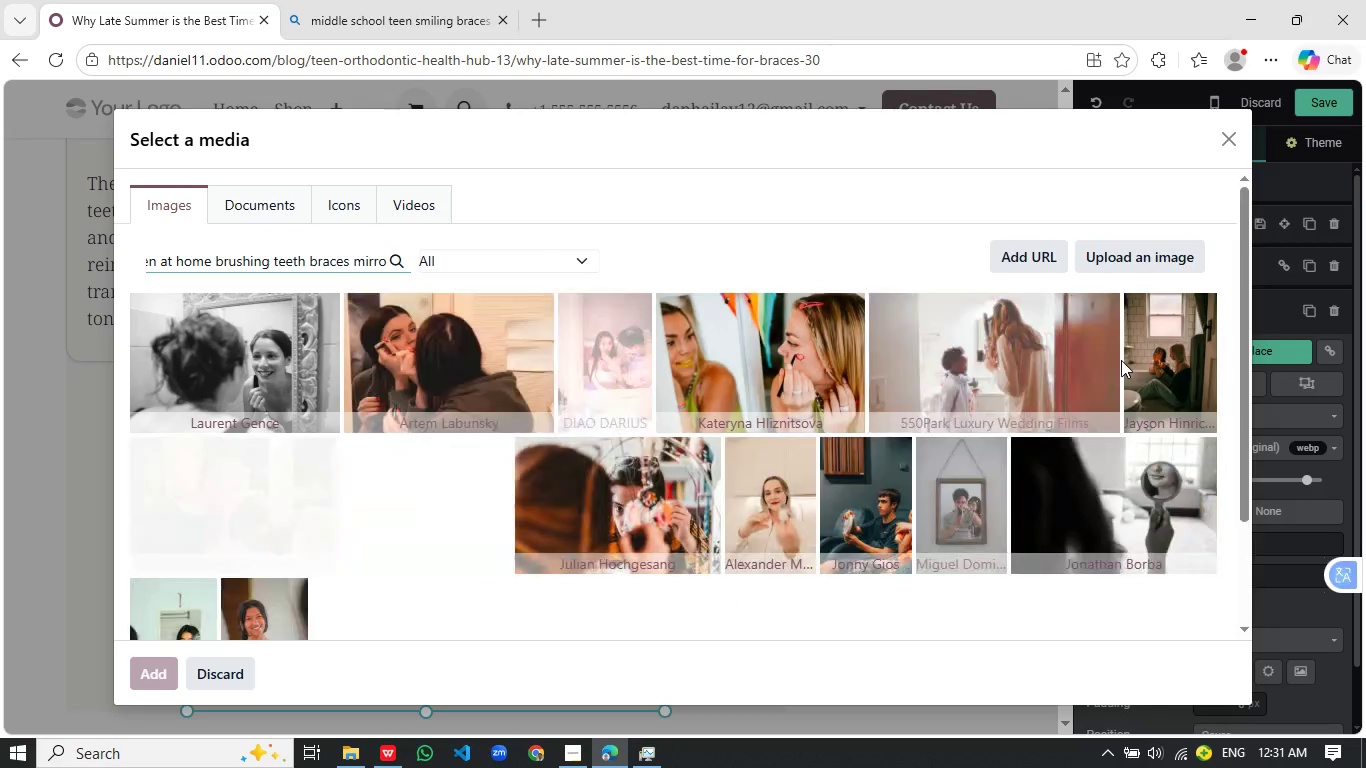 
scroll: coordinate [789, 474], scroll_direction: none, amount: 0.0
 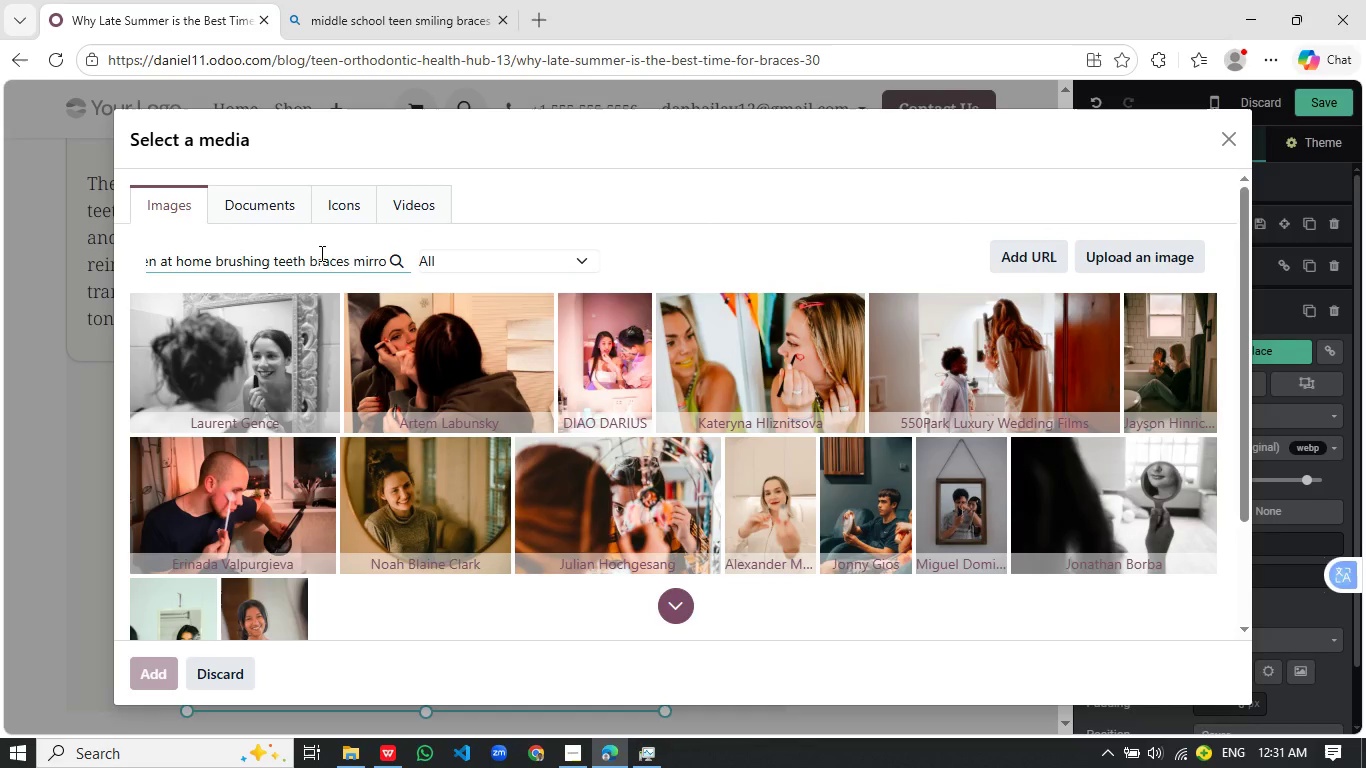 
left_click([362, 259])
 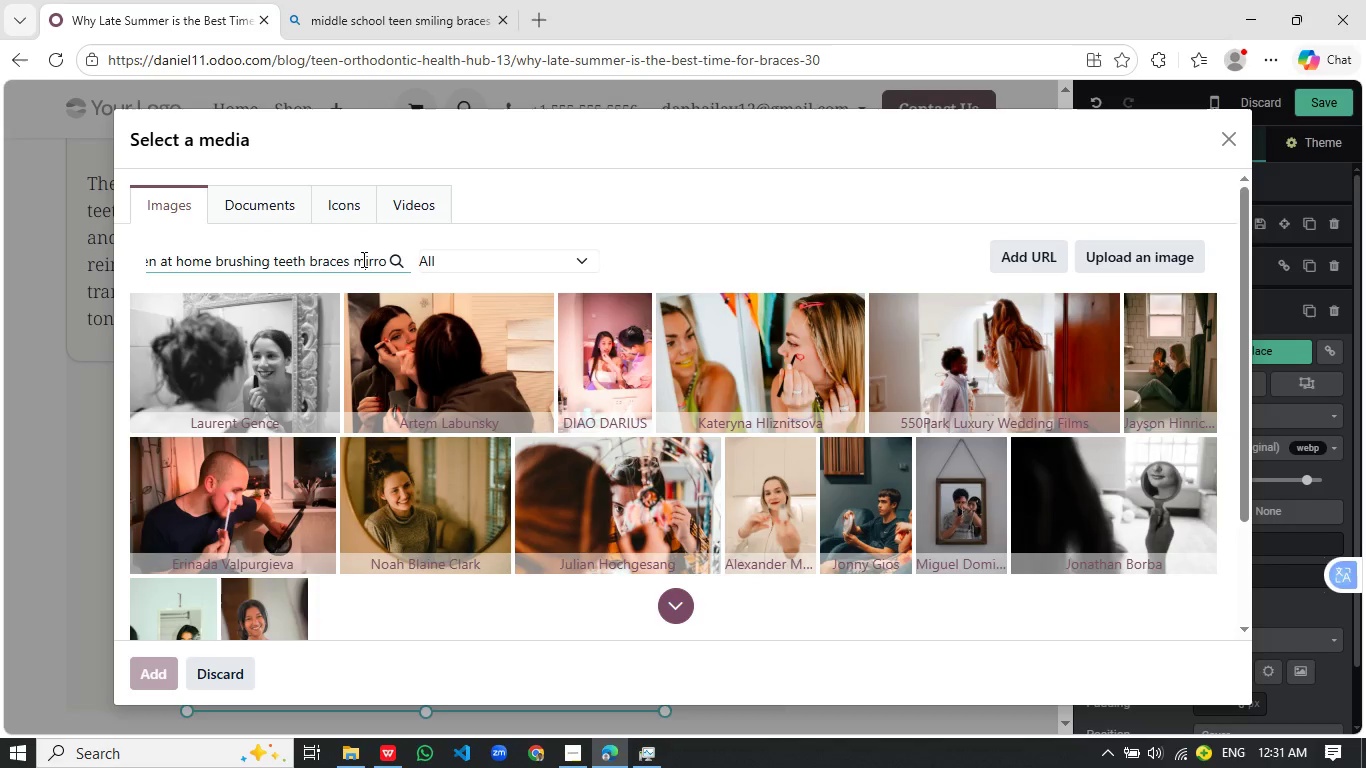 
wait(5.25)
 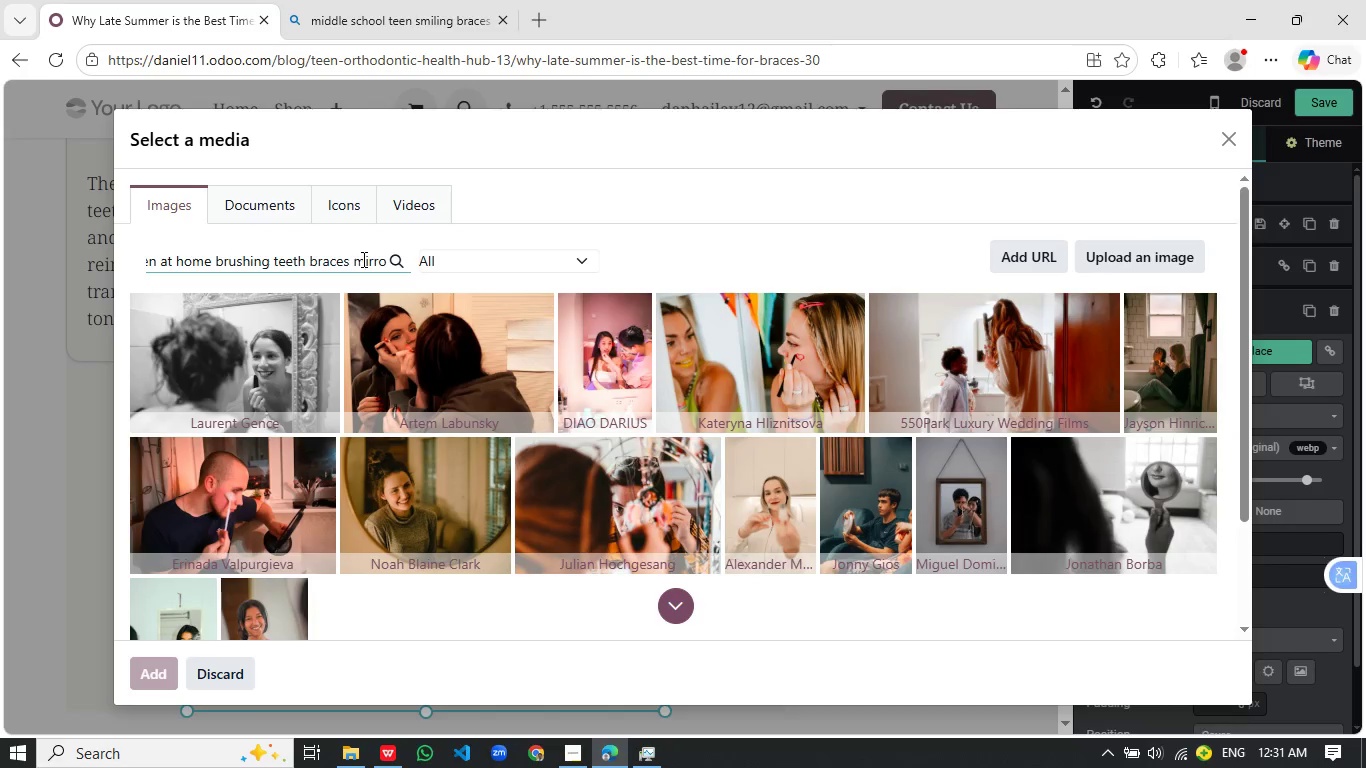 
type([End] routine comfortable setting)
 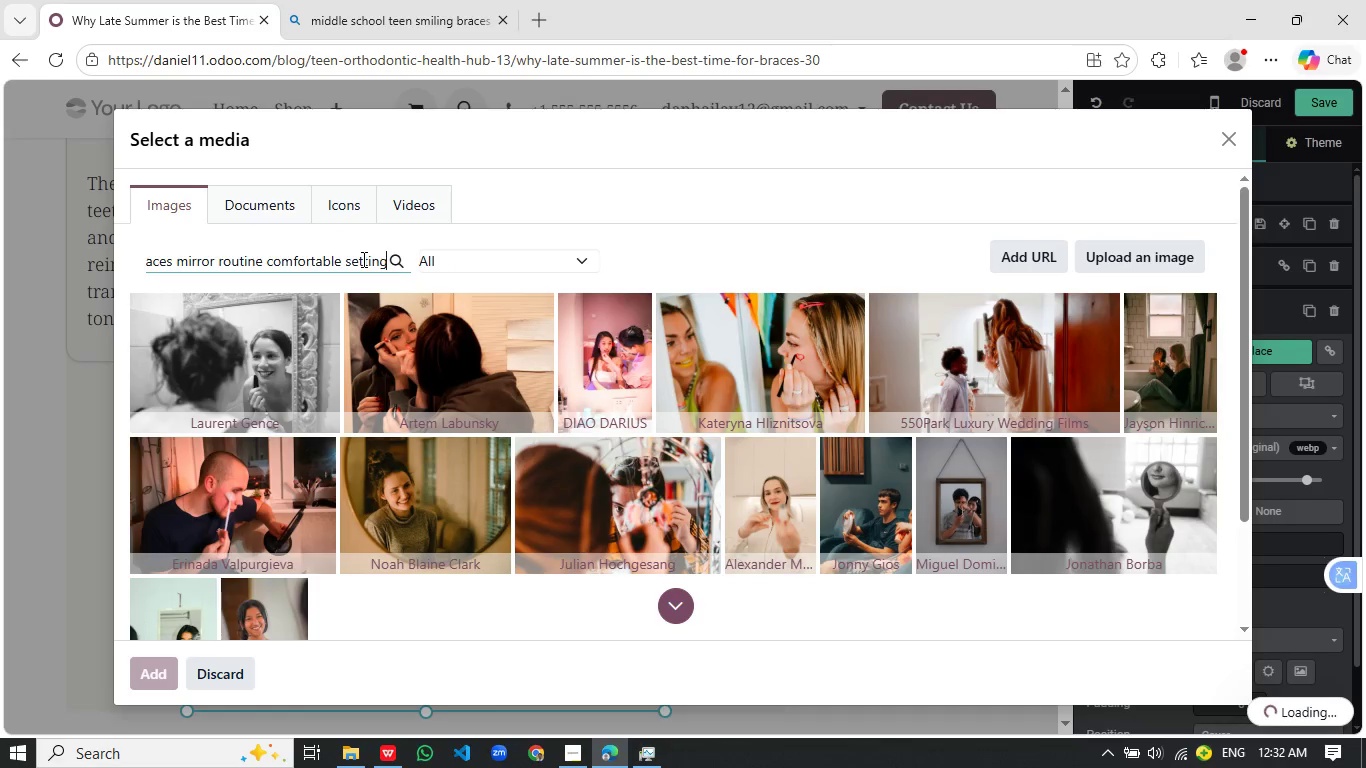 
wait(7.17)
 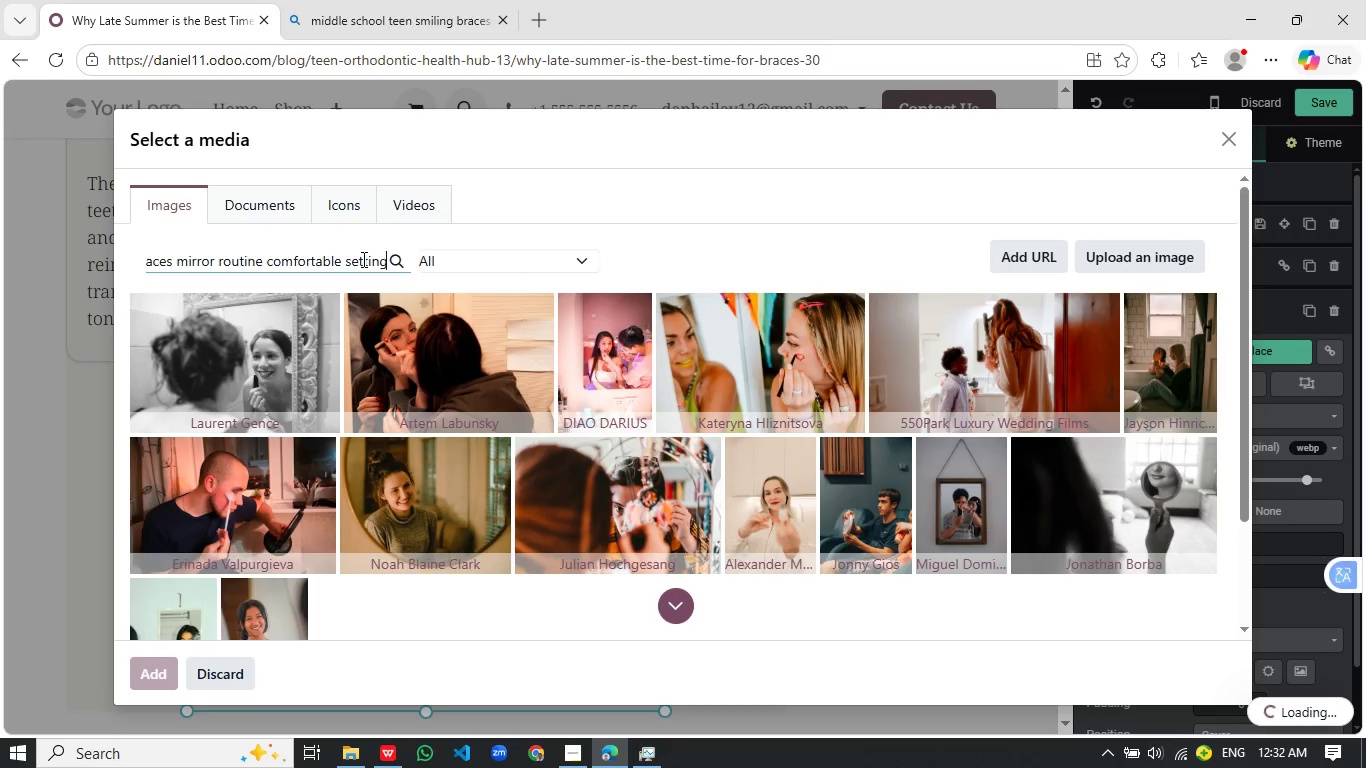 
left_click([316, 254])
 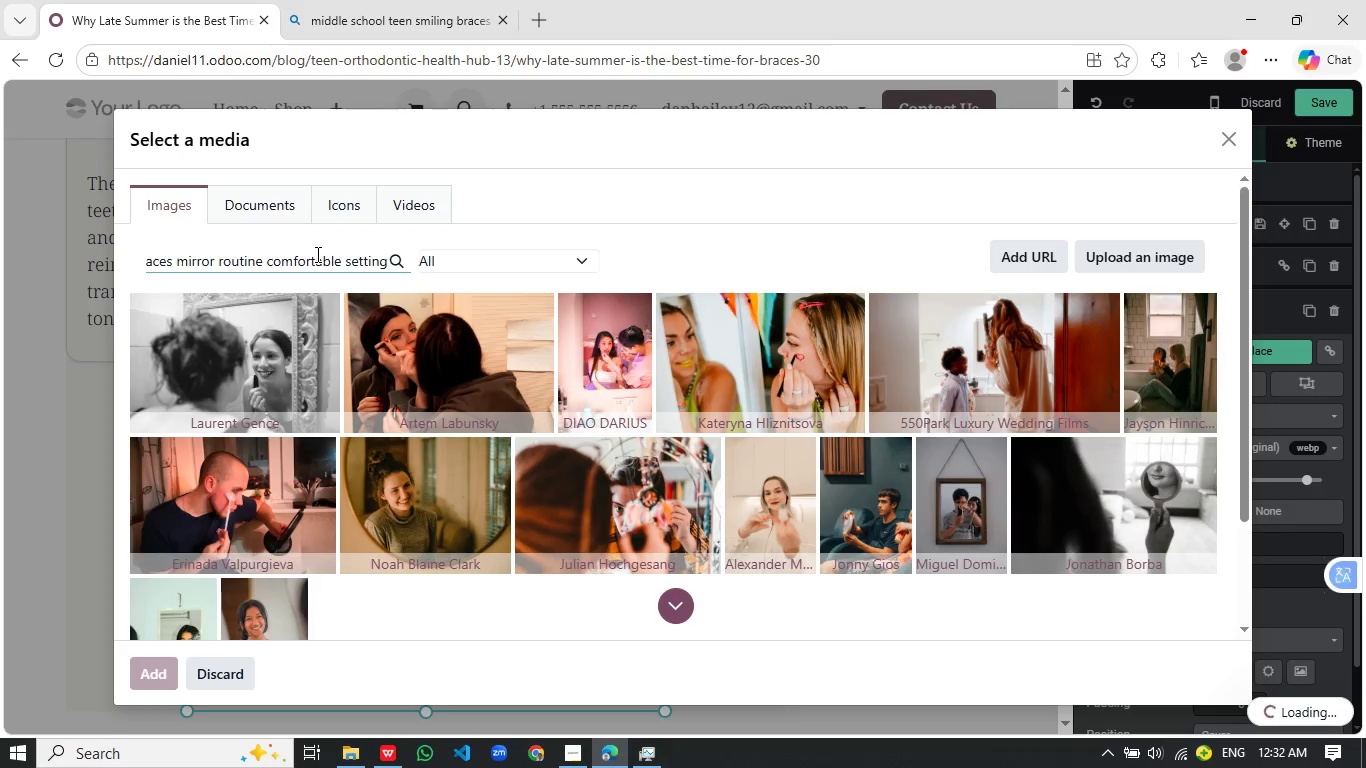 
hold_key(key=ControlLeft, duration=0.83)
 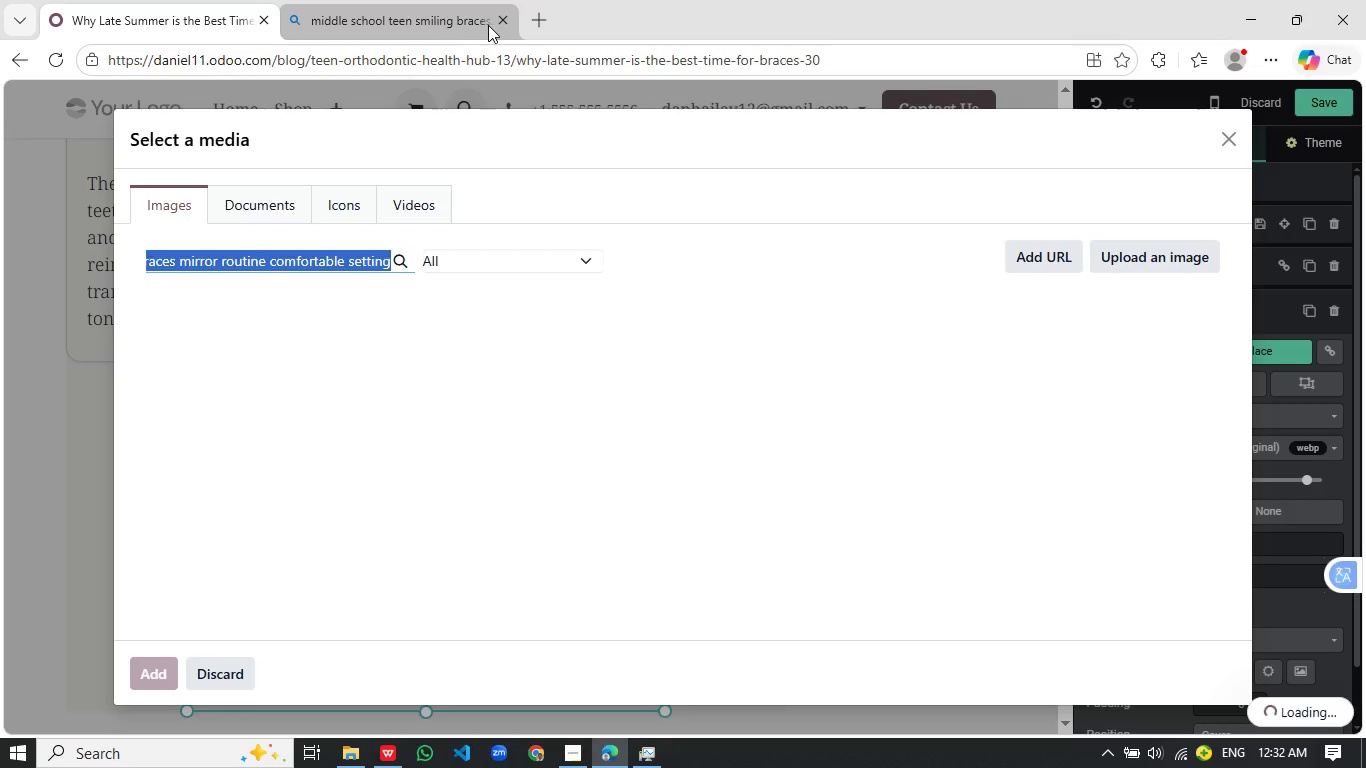 
key(A)
 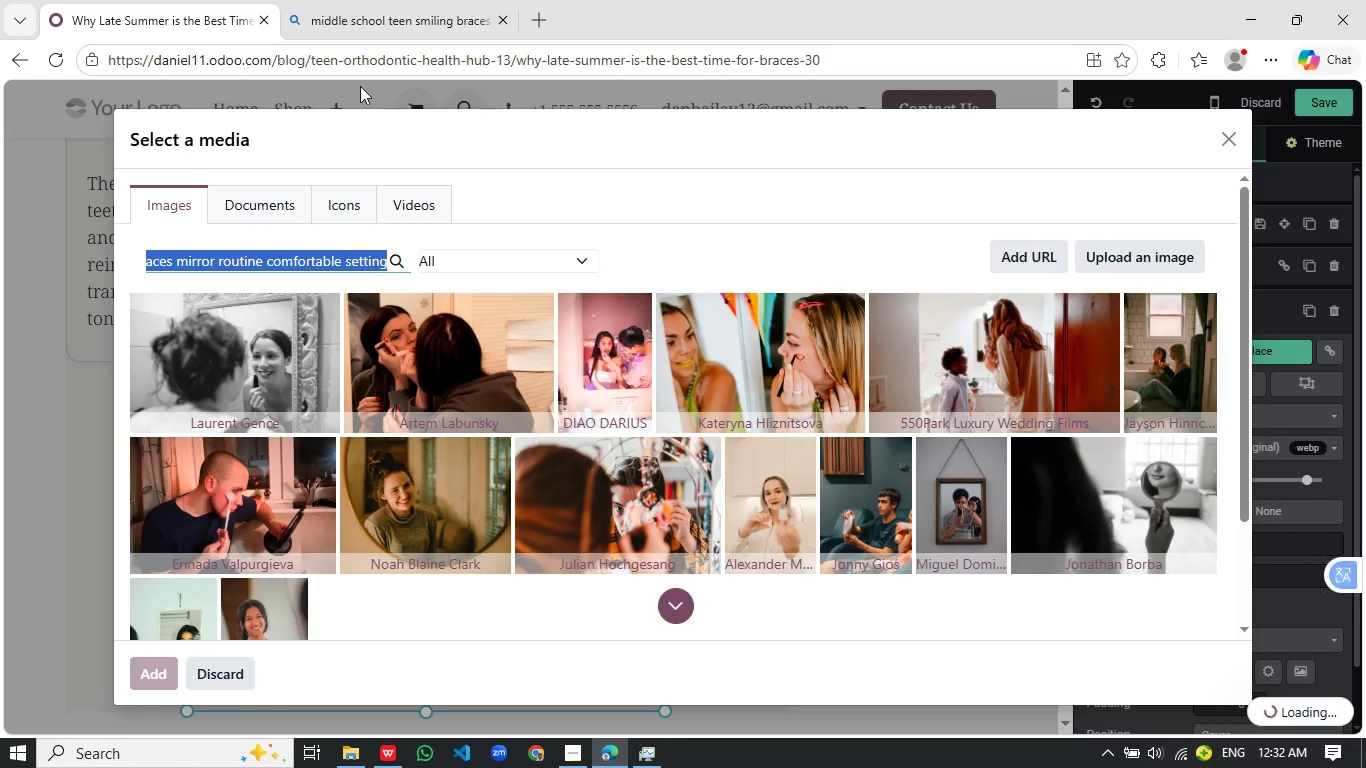 
key(C)
 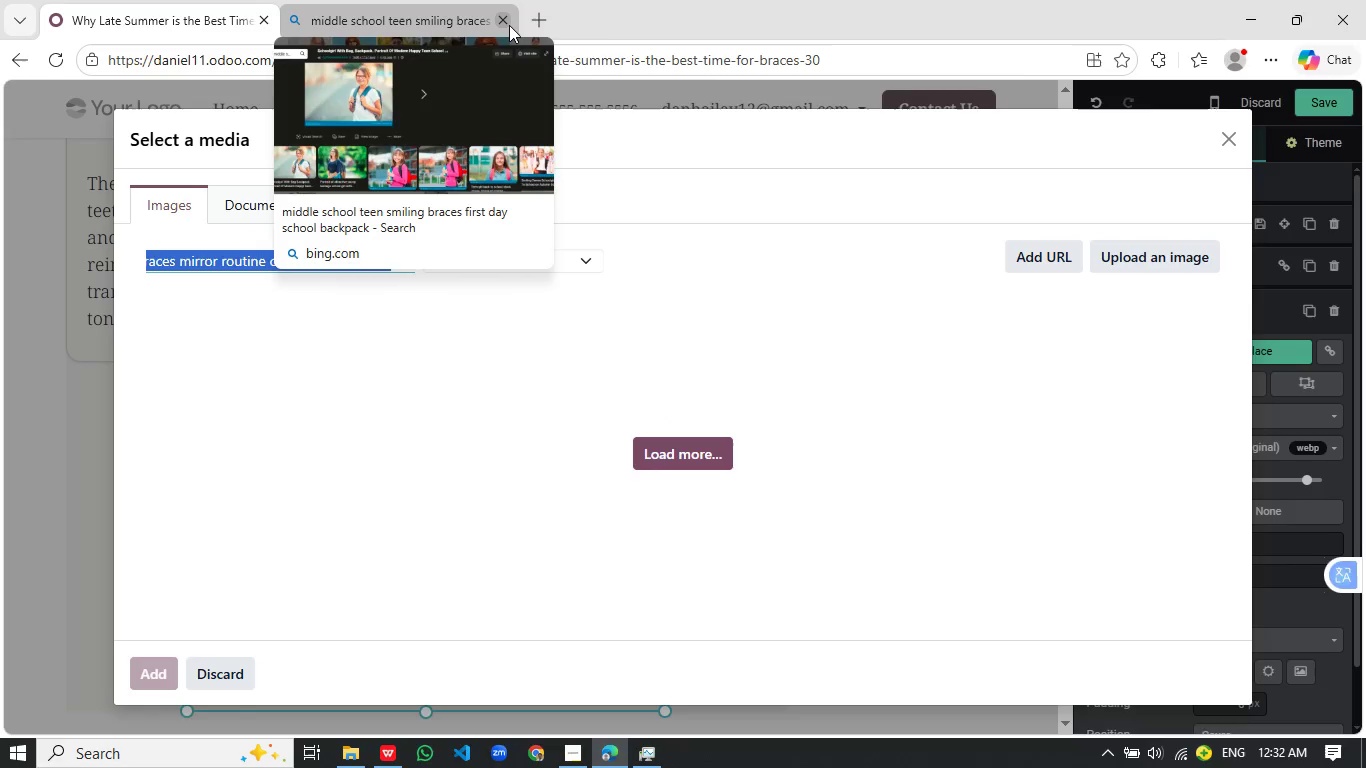 
mouse_move([537, 49])
 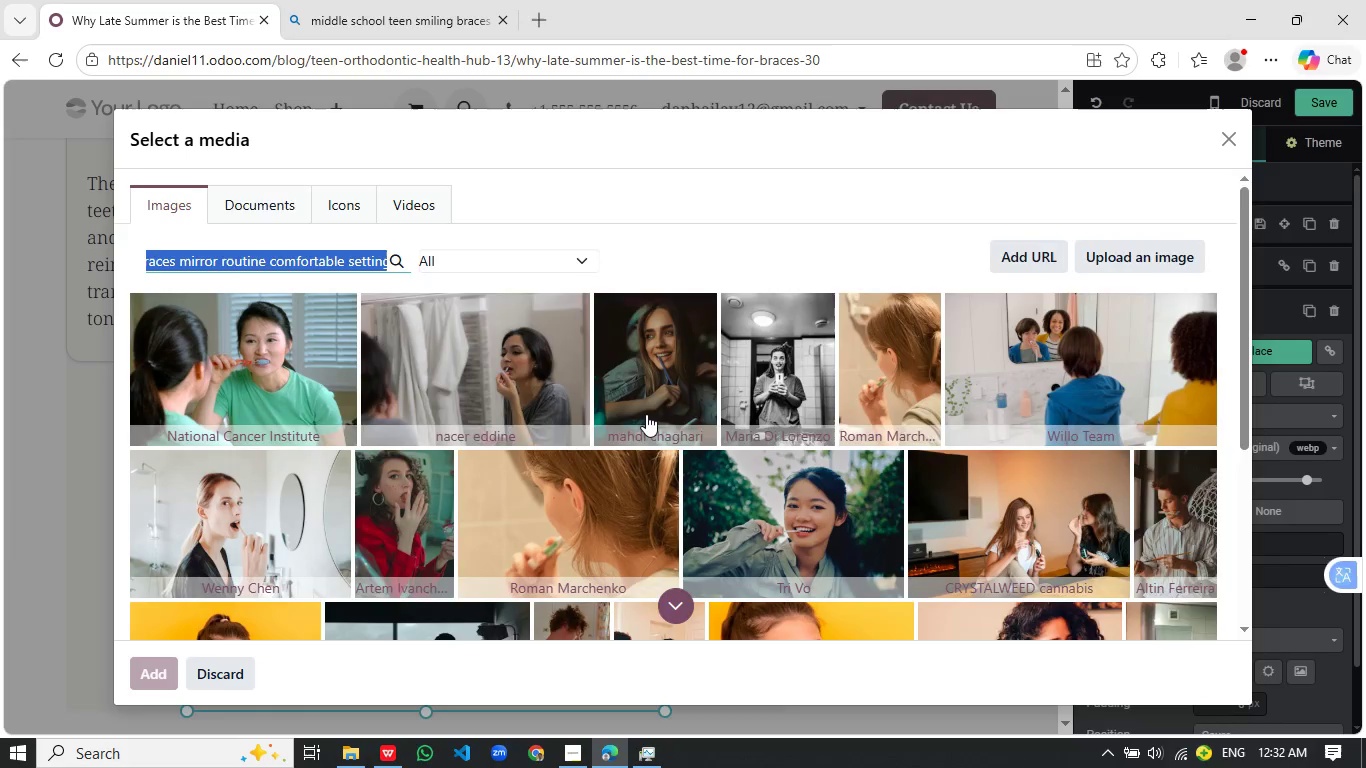 
scroll: coordinate [646, 414], scroll_direction: down, amount: 1.0
 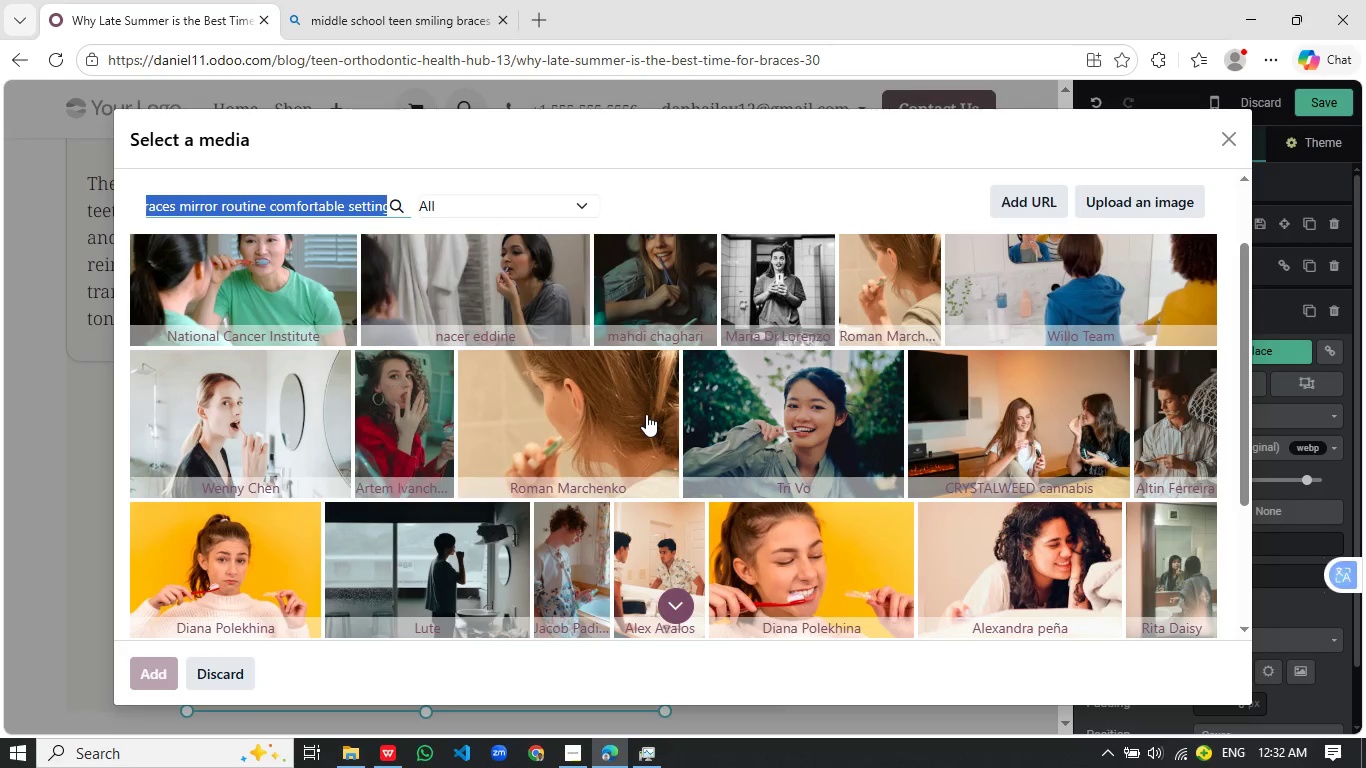 
scroll: coordinate [646, 414], scroll_direction: up, amount: 1.0
 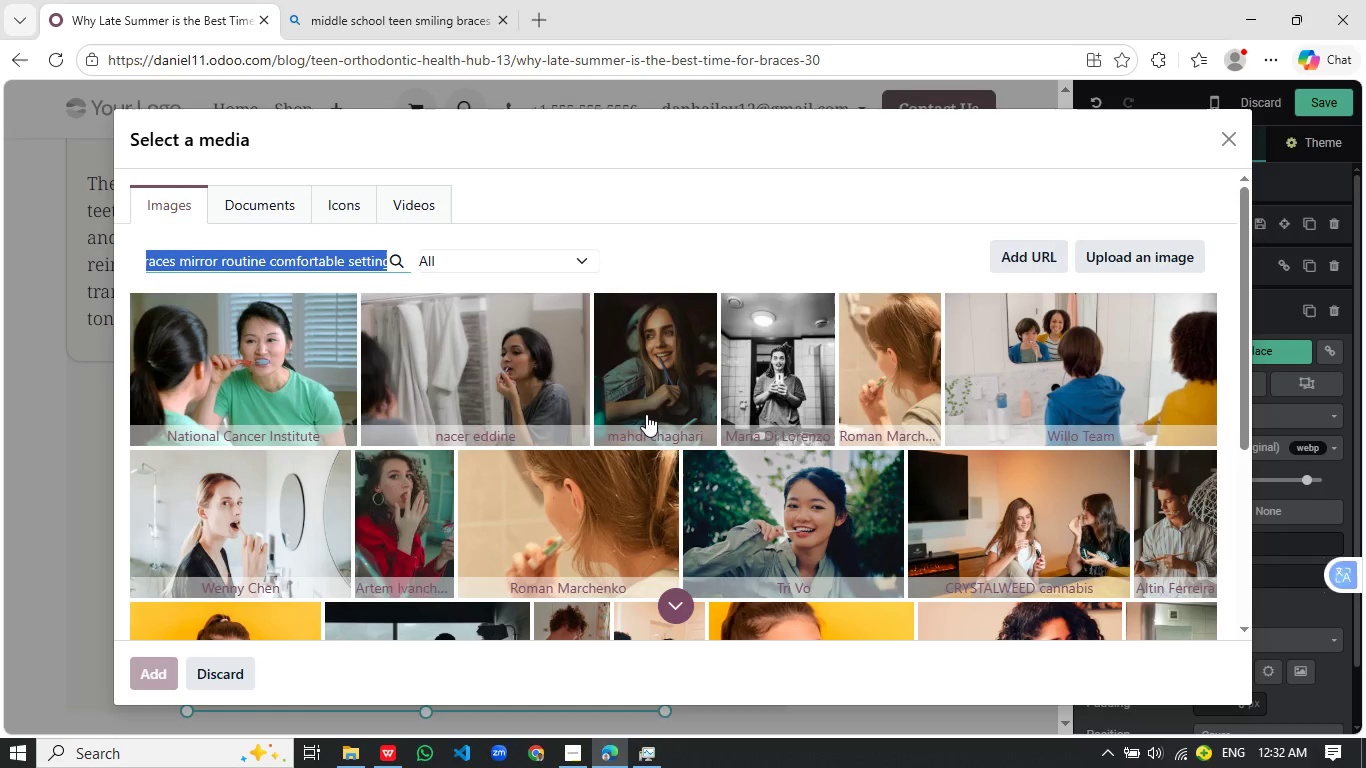 
scroll: coordinate [646, 414], scroll_direction: down, amount: 2.0
 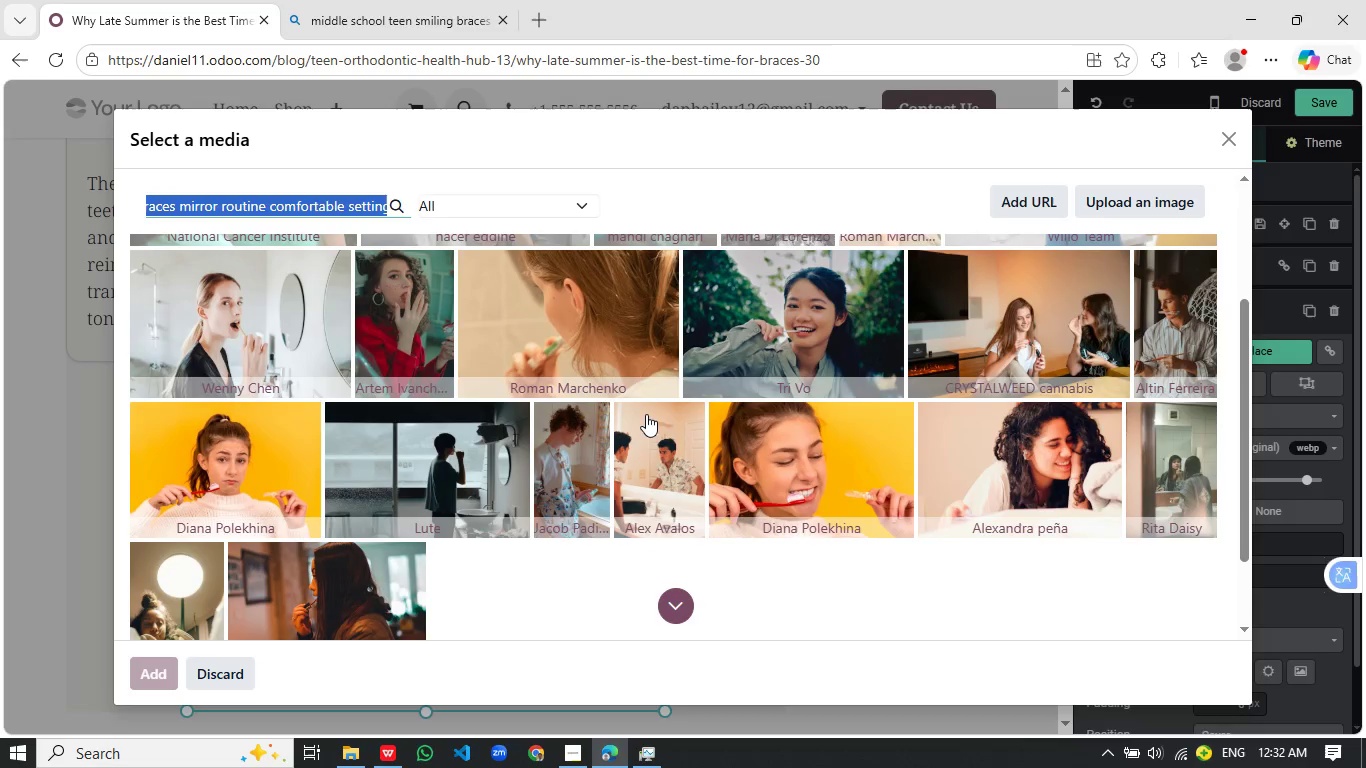 
scroll: coordinate [644, 419], scroll_direction: up, amount: 3.0
 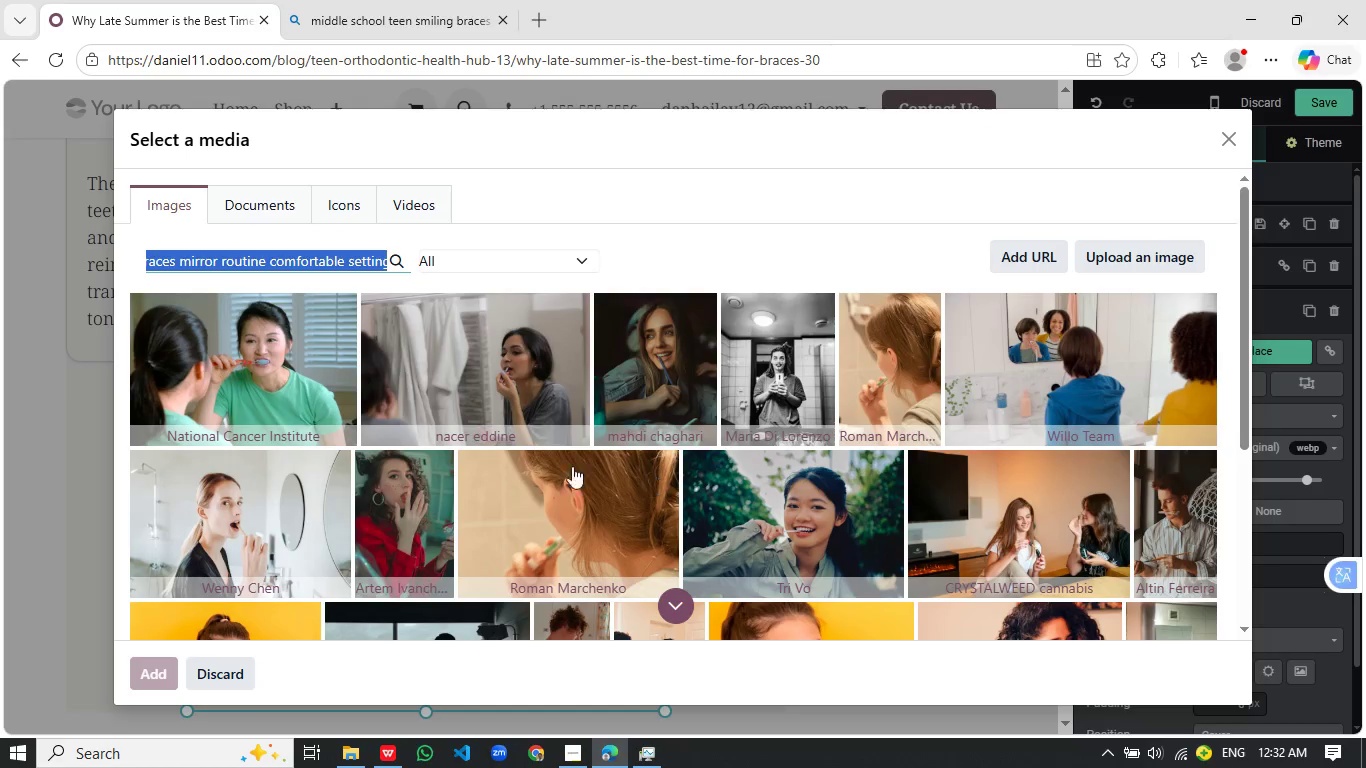 
scroll: coordinate [300, 500], scroll_direction: down, amount: 2.0
 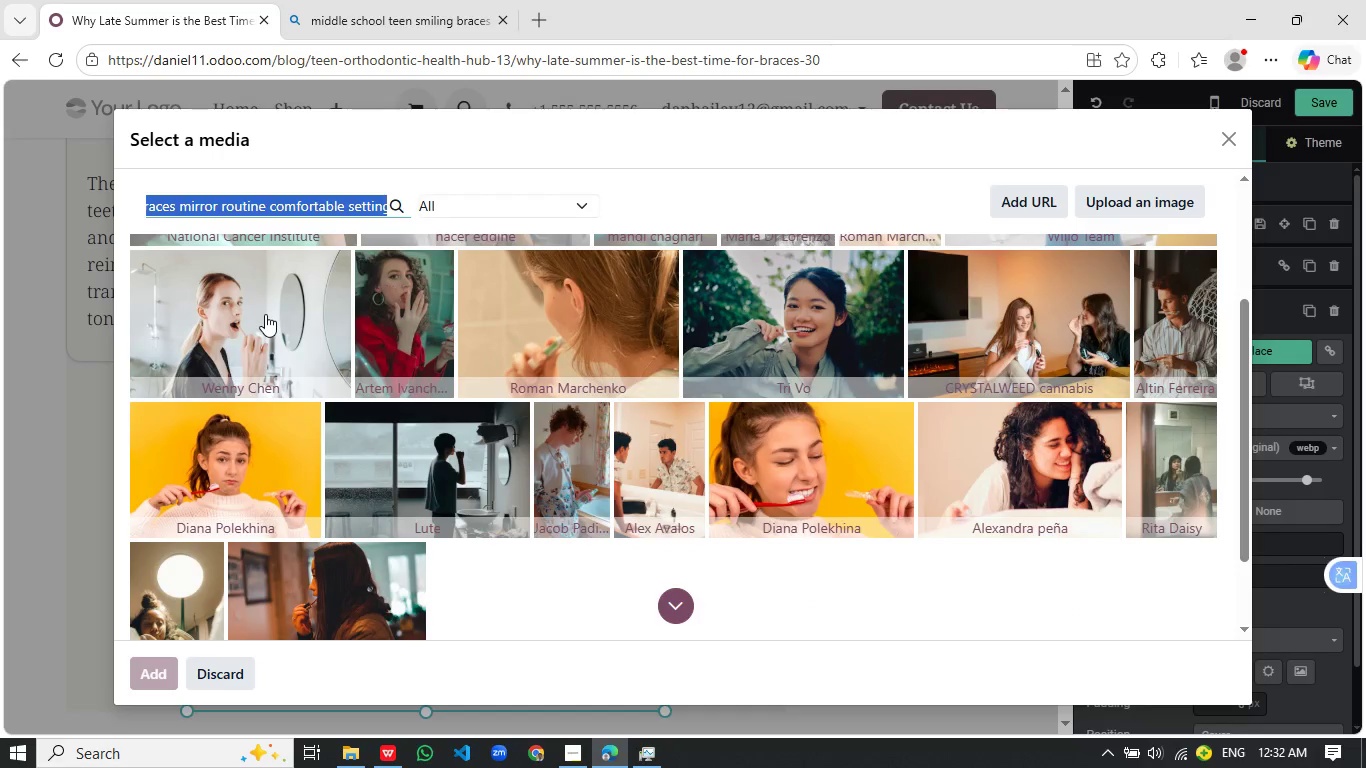 
left_click([265, 314])
 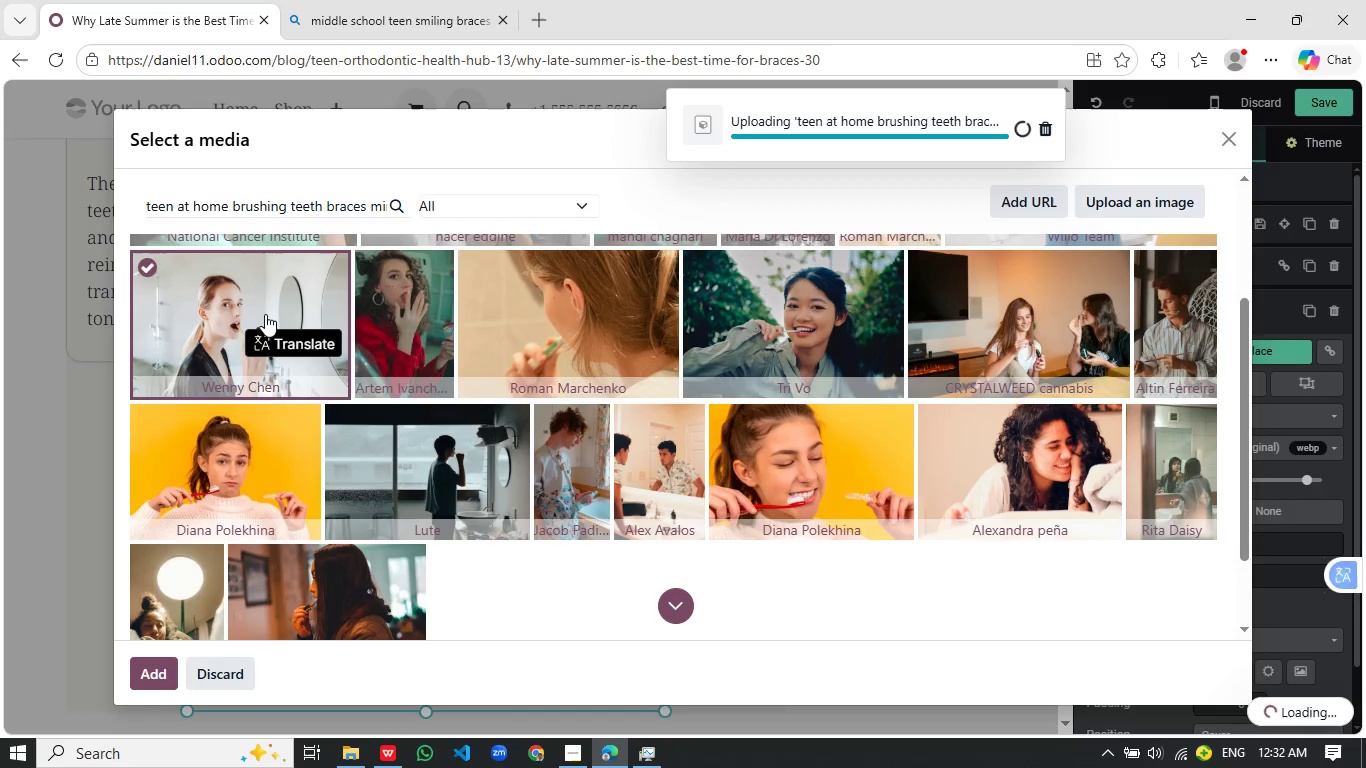 
wait(5.44)
 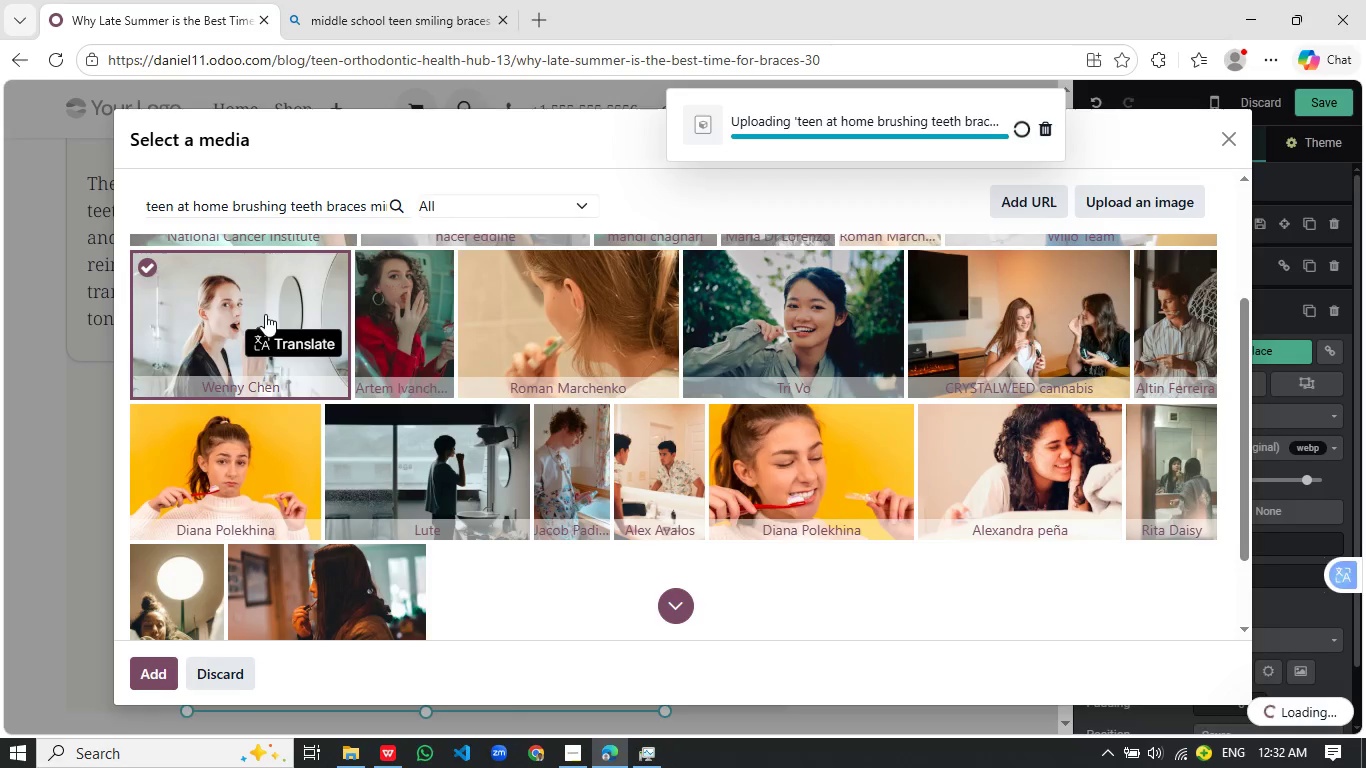 
scroll: coordinate [270, 369], scroll_direction: down, amount: 2.0
 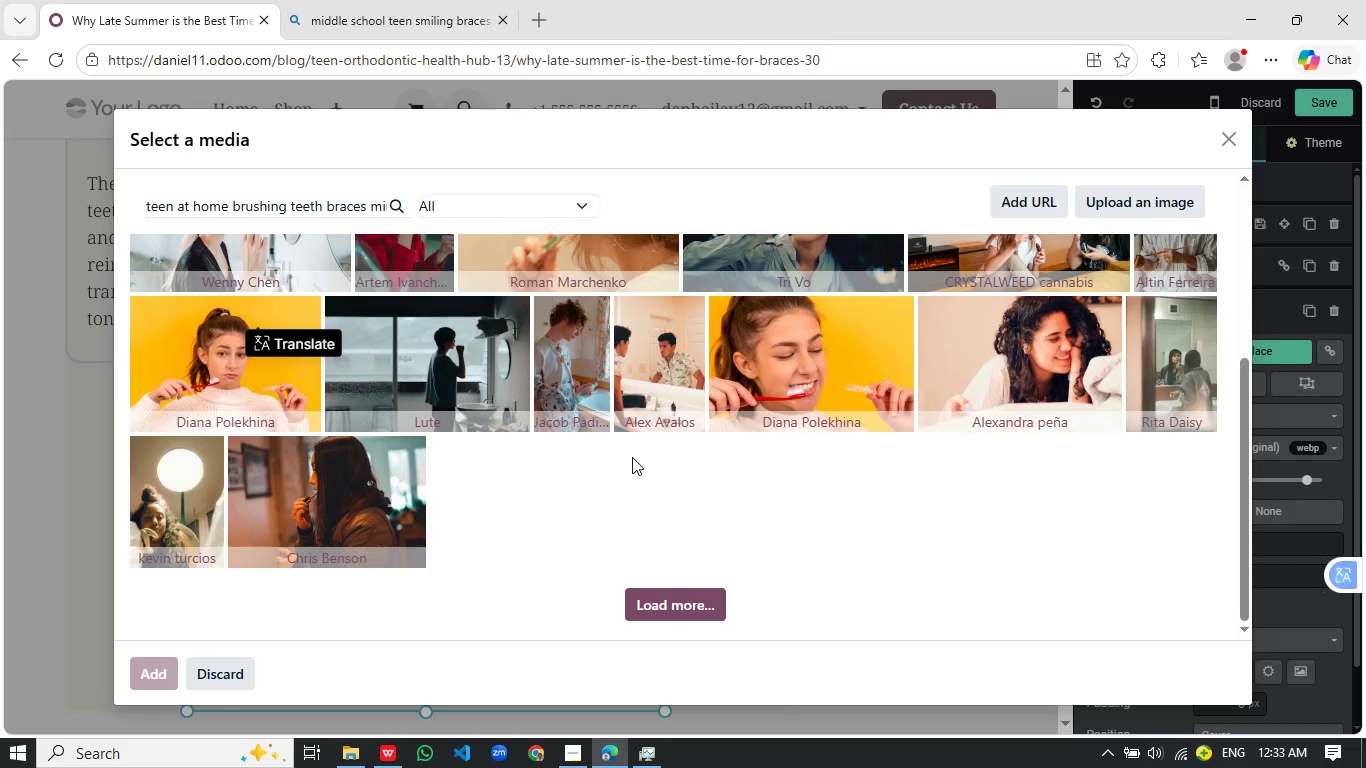 
wait(14.93)
 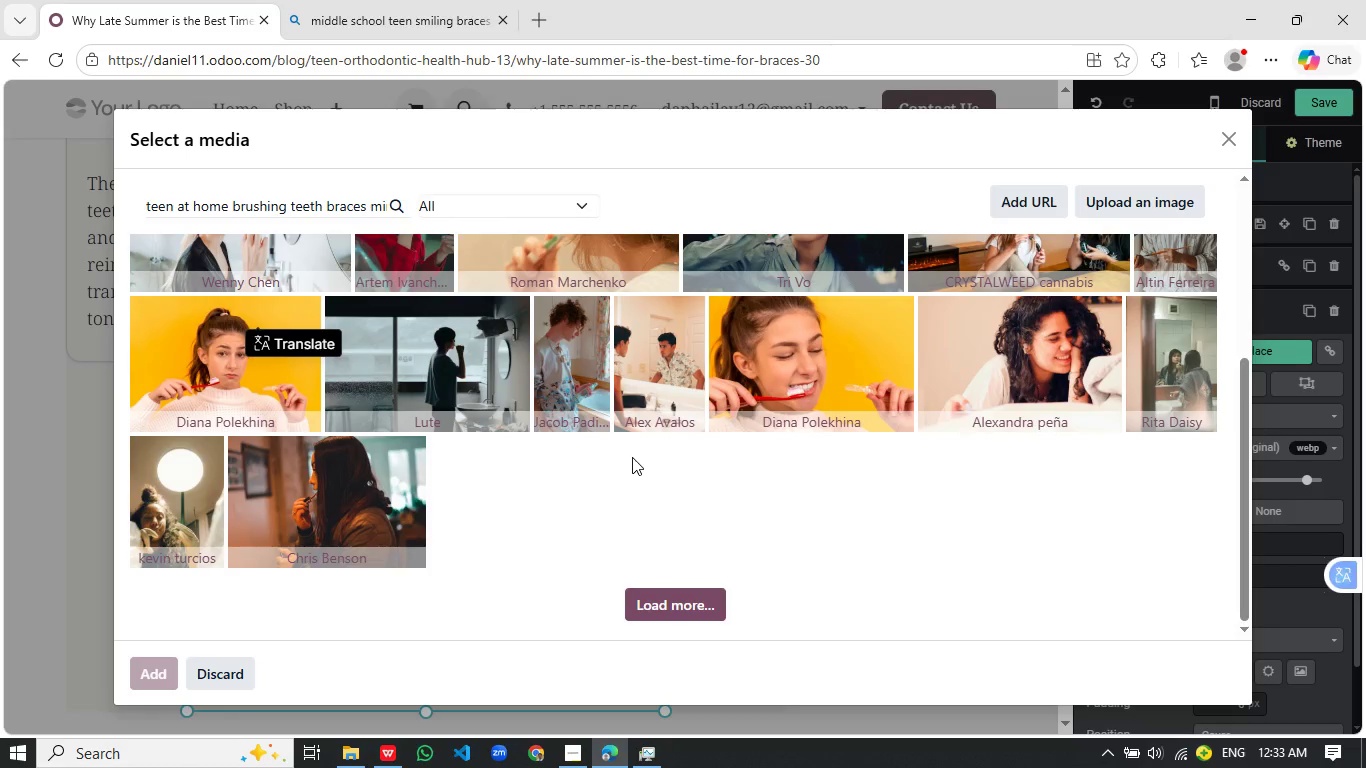 
left_click([873, 496])
 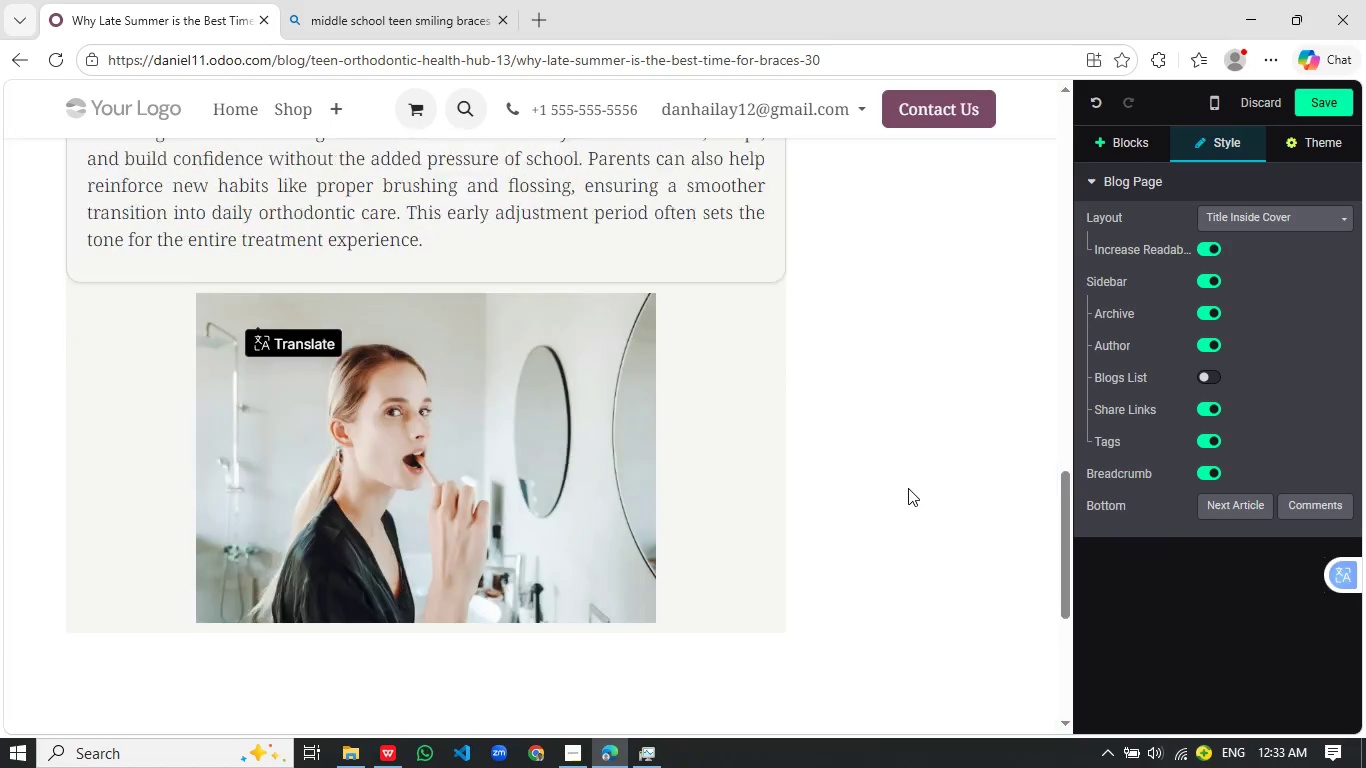 
scroll: coordinate [908, 488], scroll_direction: down, amount: 2.0
 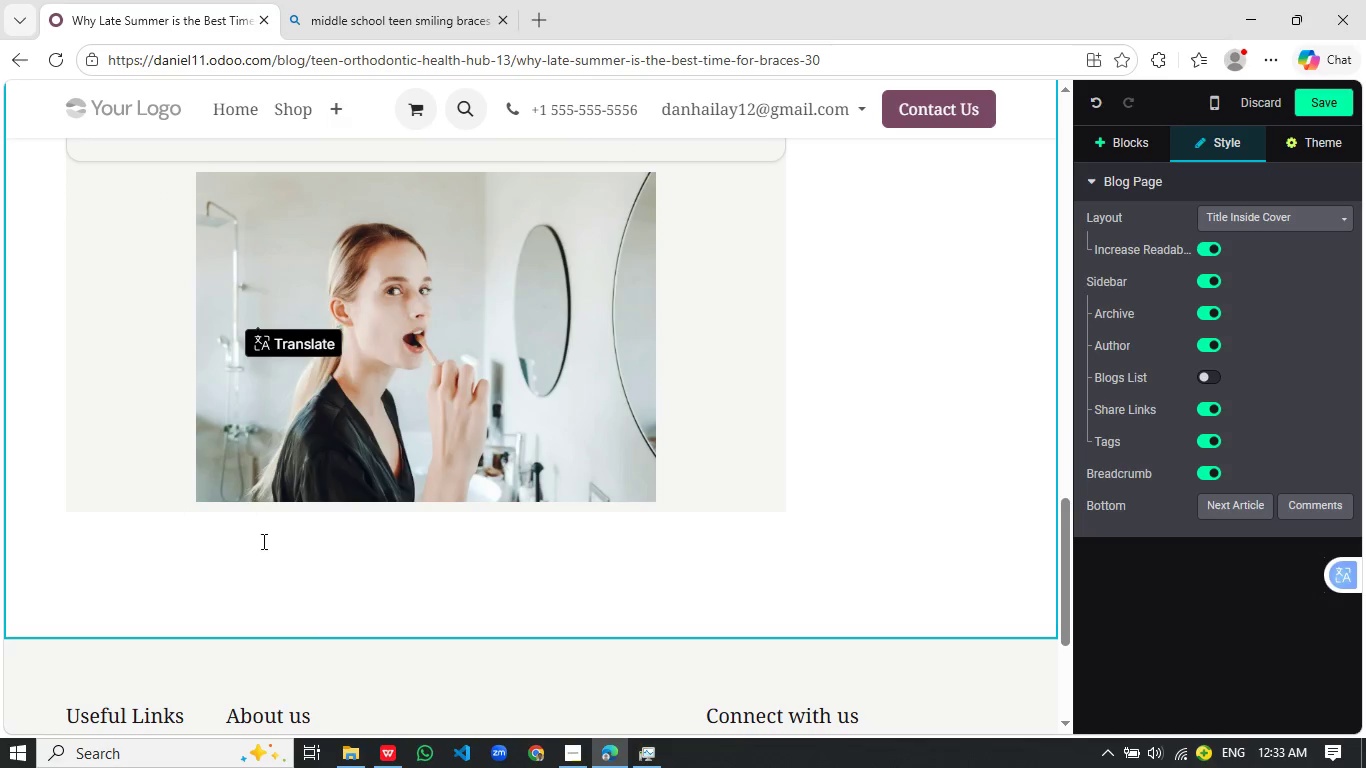 
left_click([253, 541])
 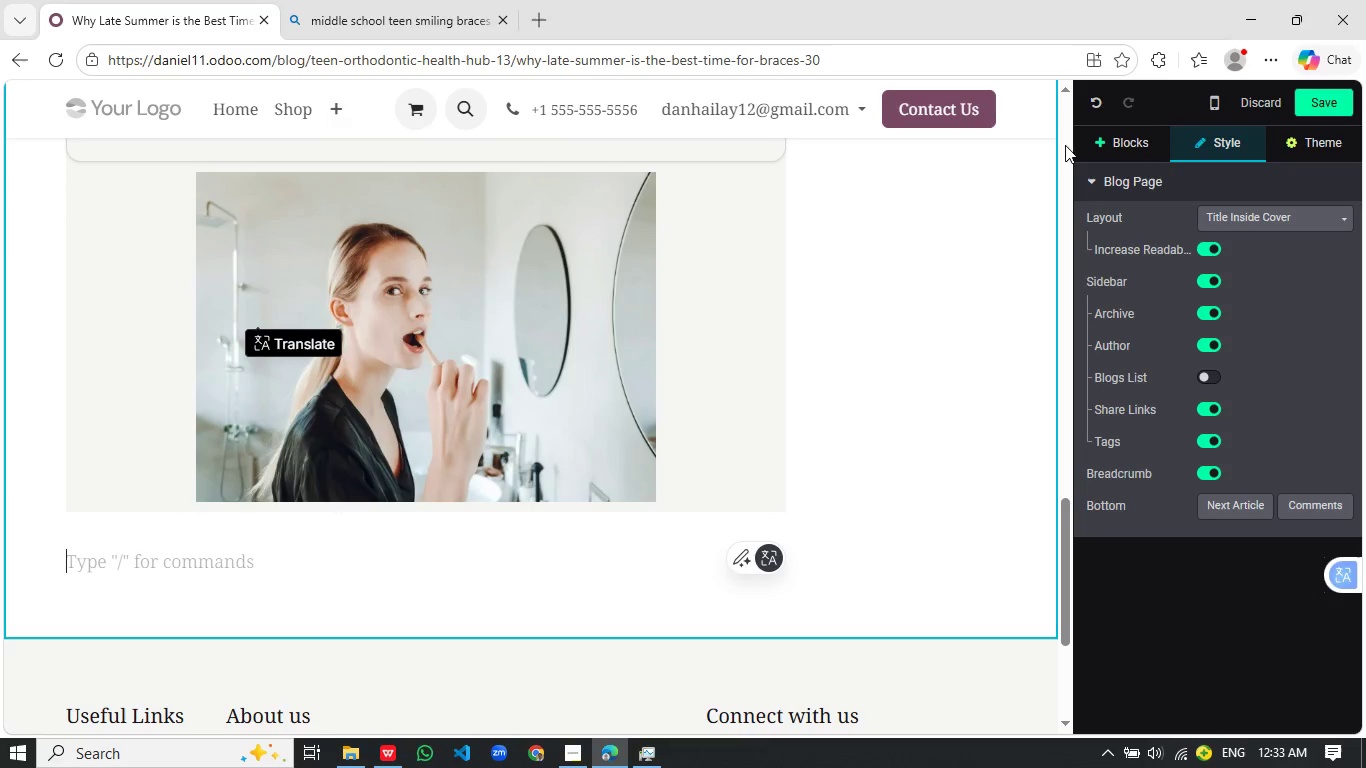 
left_click([1124, 148])
 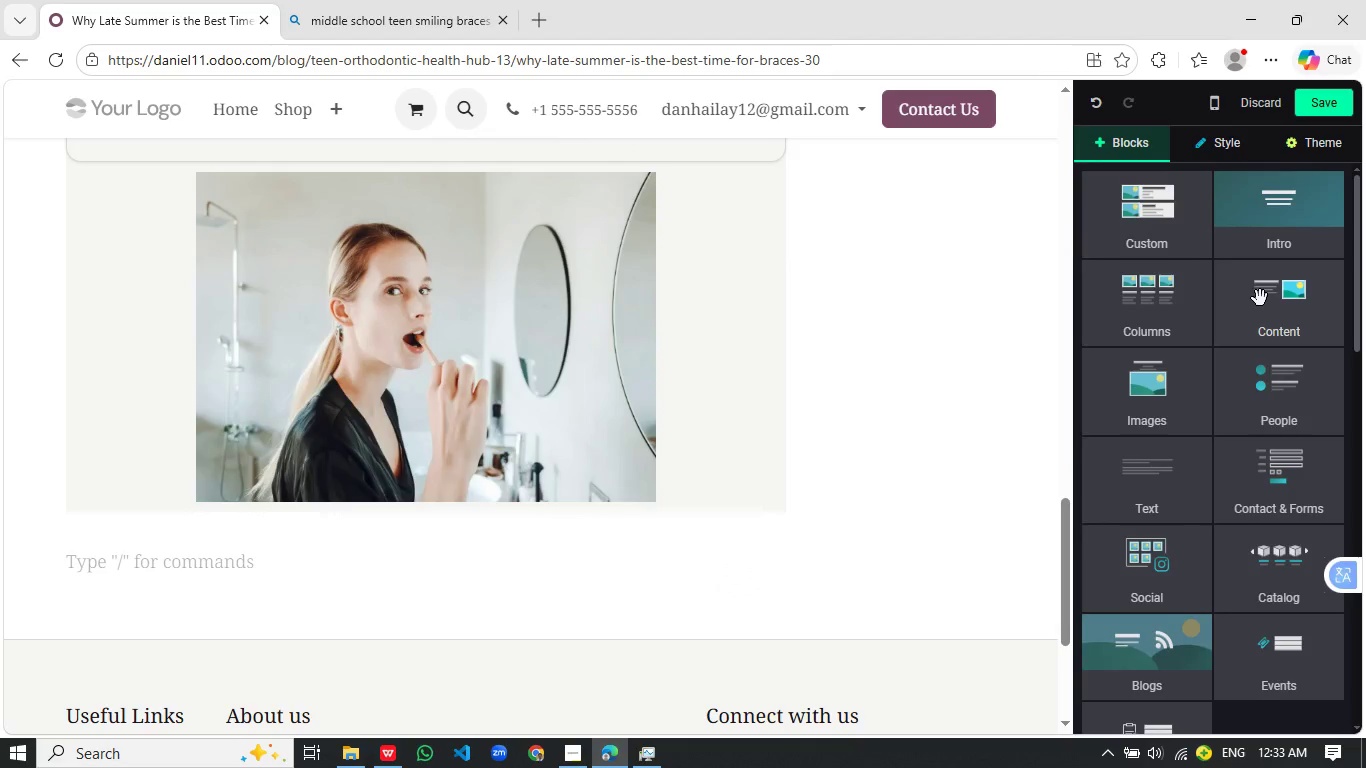 
left_click([1260, 298])
 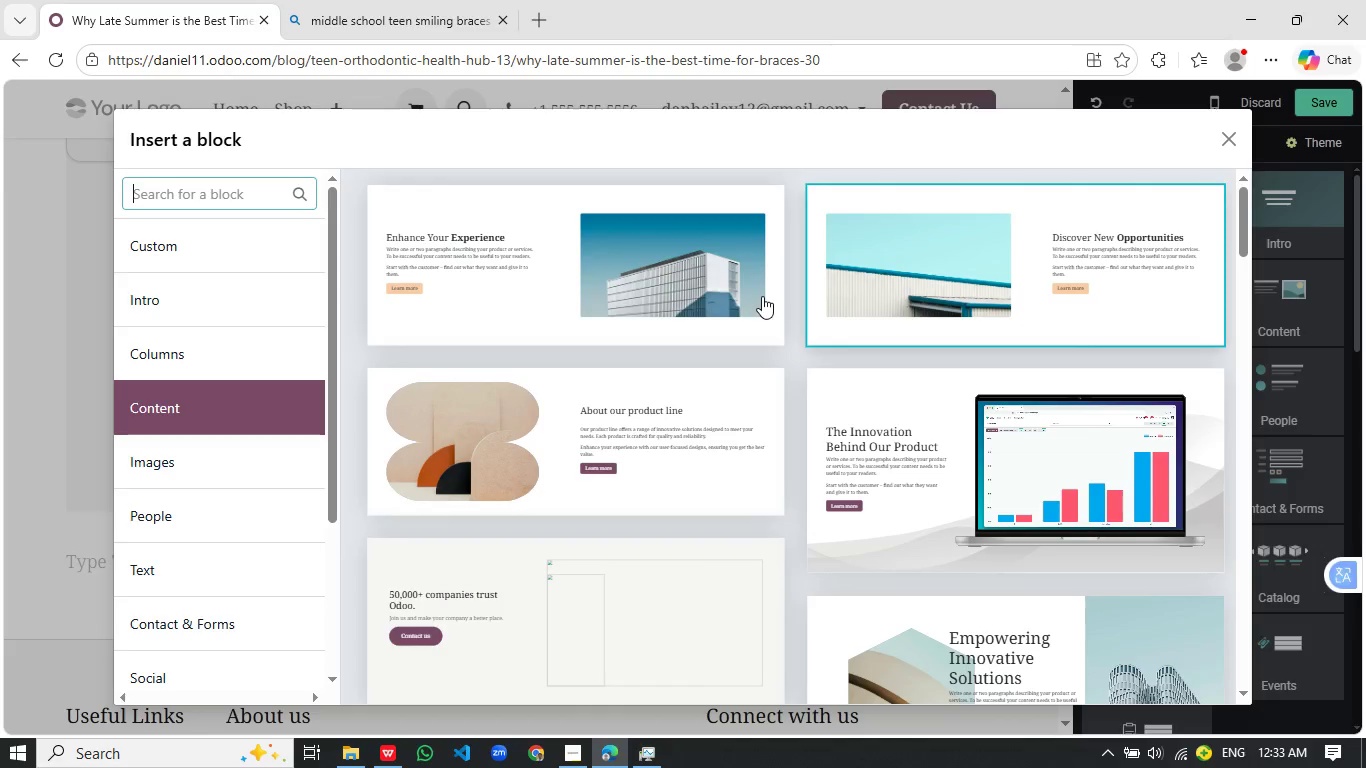 
left_click([702, 281])
 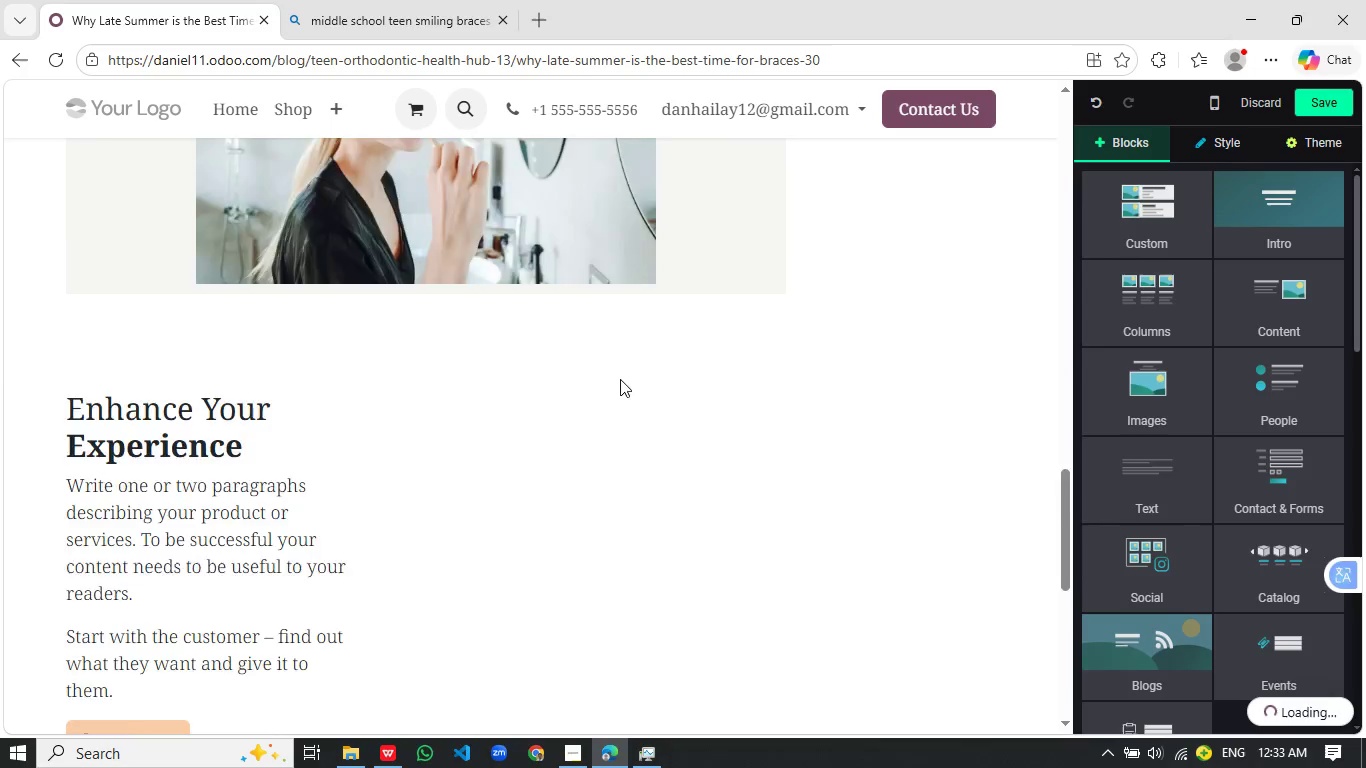 
left_click([290, 426])
 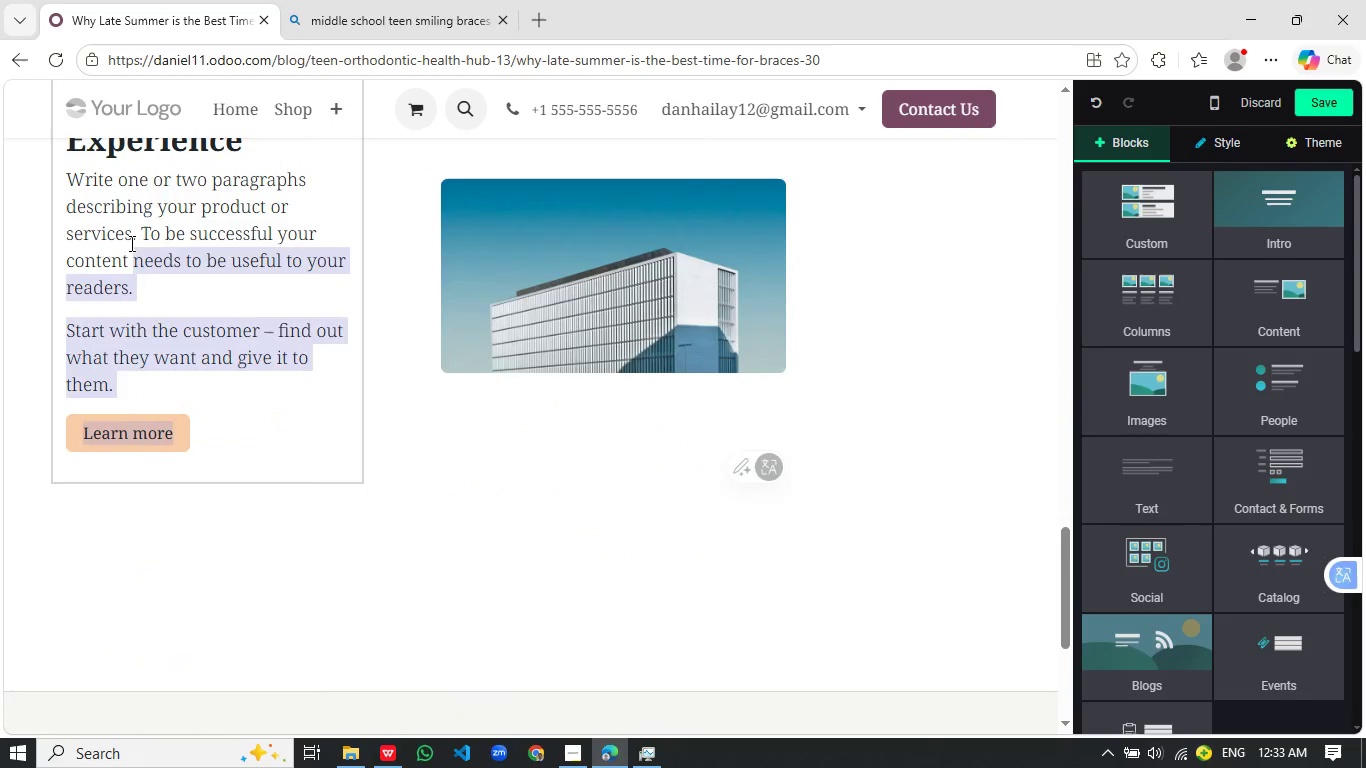 
left_click_drag(start_coordinate=[217, 424], to_coordinate=[66, 128])
 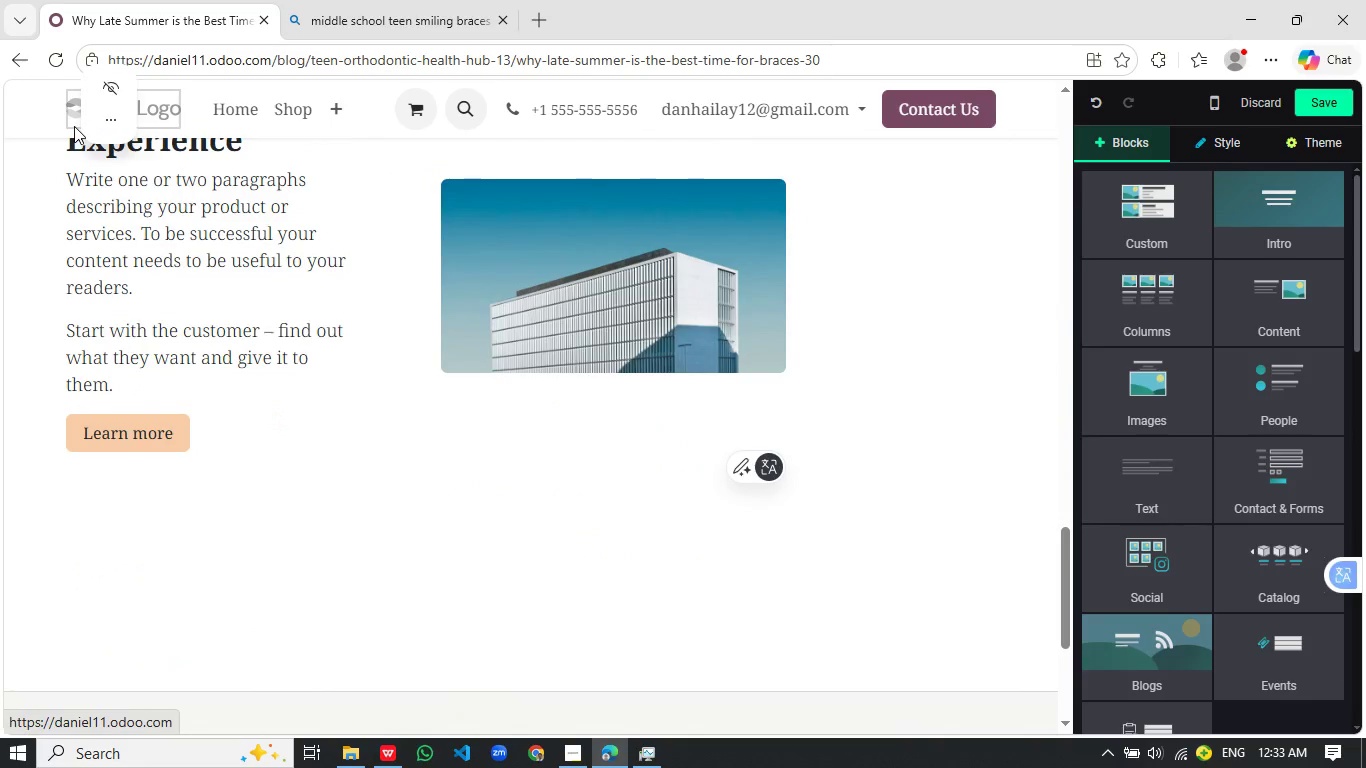 
scroll: coordinate [616, 381], scroll_direction: down, amount: 2.0
 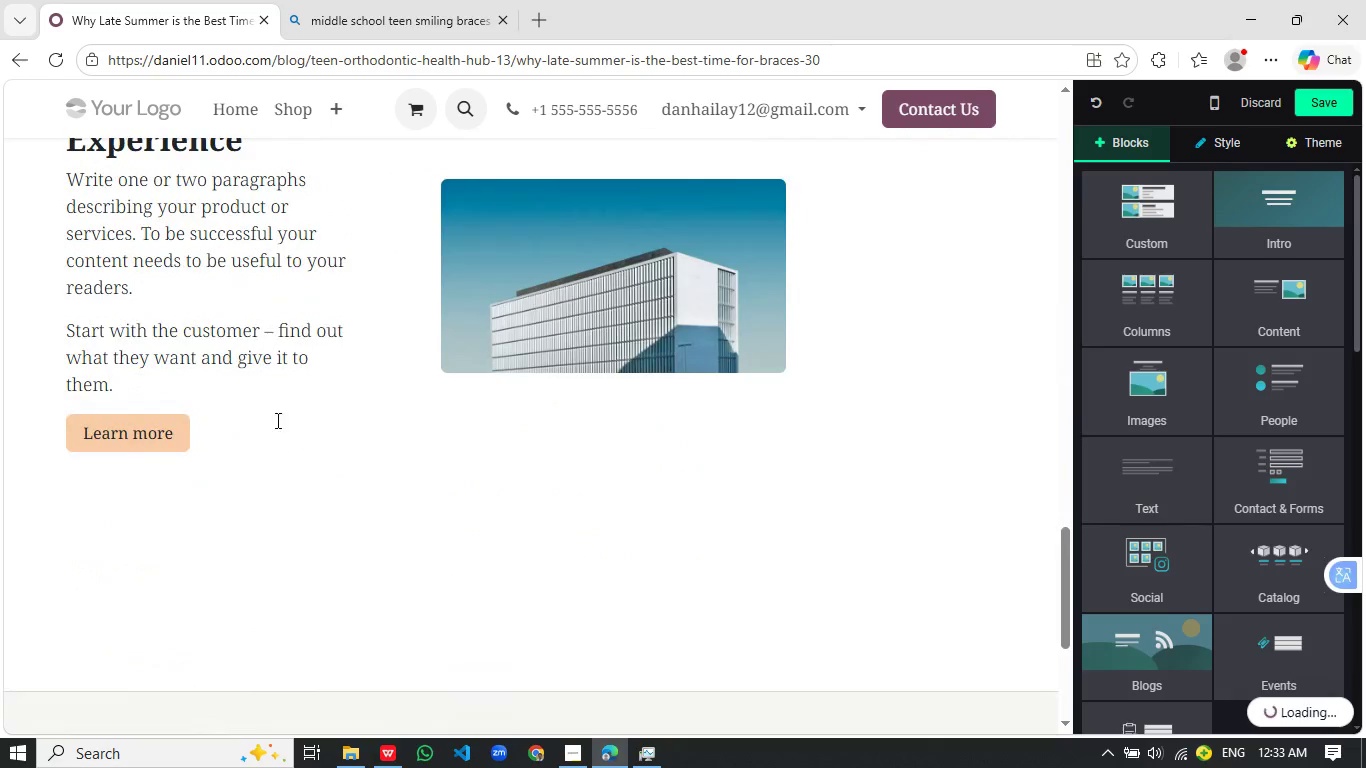 
key(Backspace)
 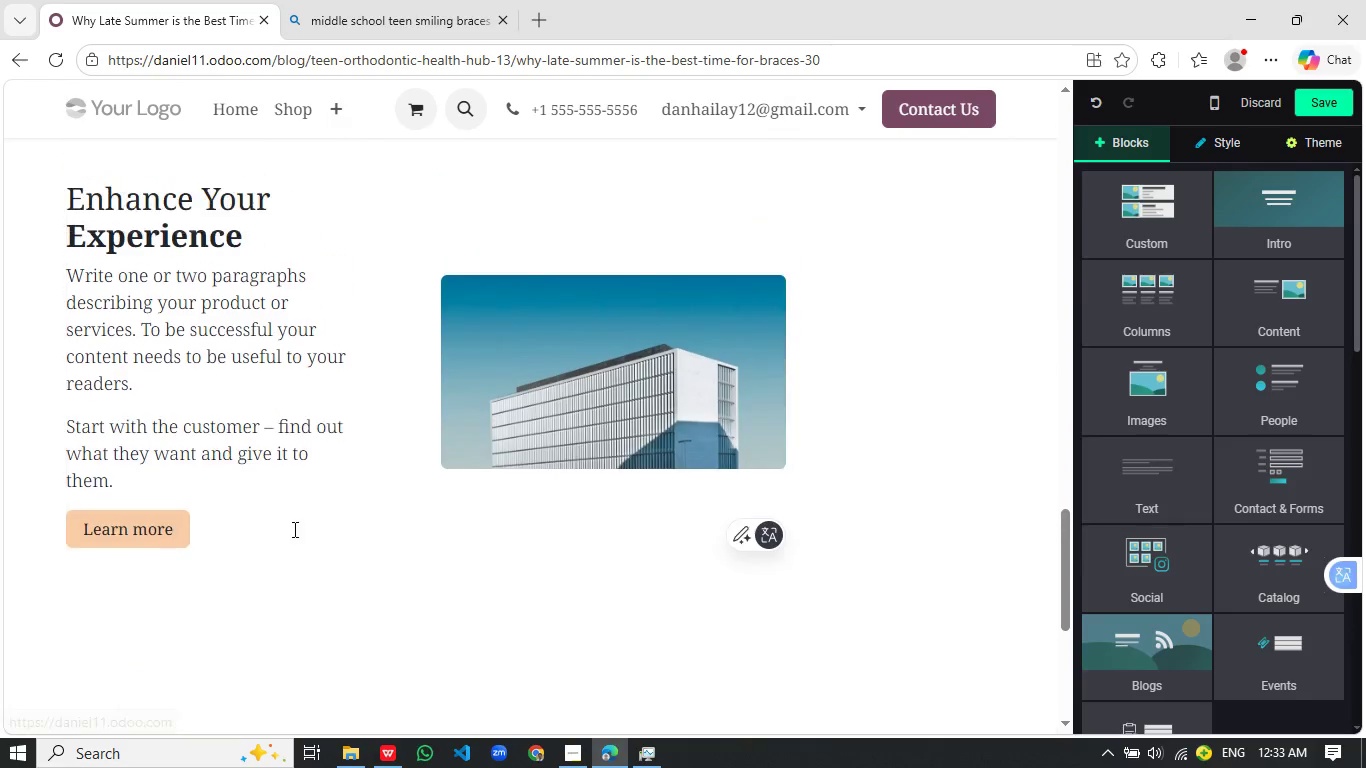 
left_click_drag(start_coordinate=[195, 551], to_coordinate=[65, 217])
 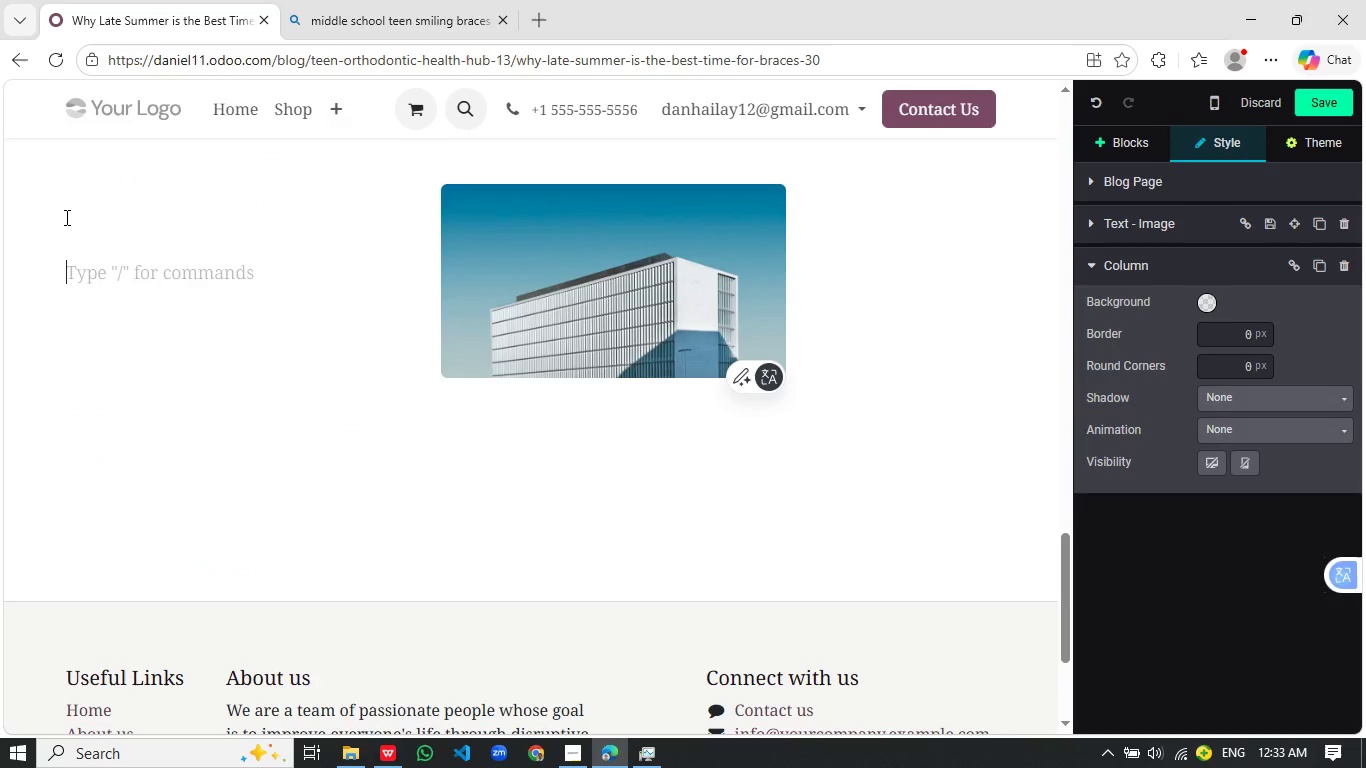 
scroll: coordinate [293, 529], scroll_direction: up, amount: 1.0
 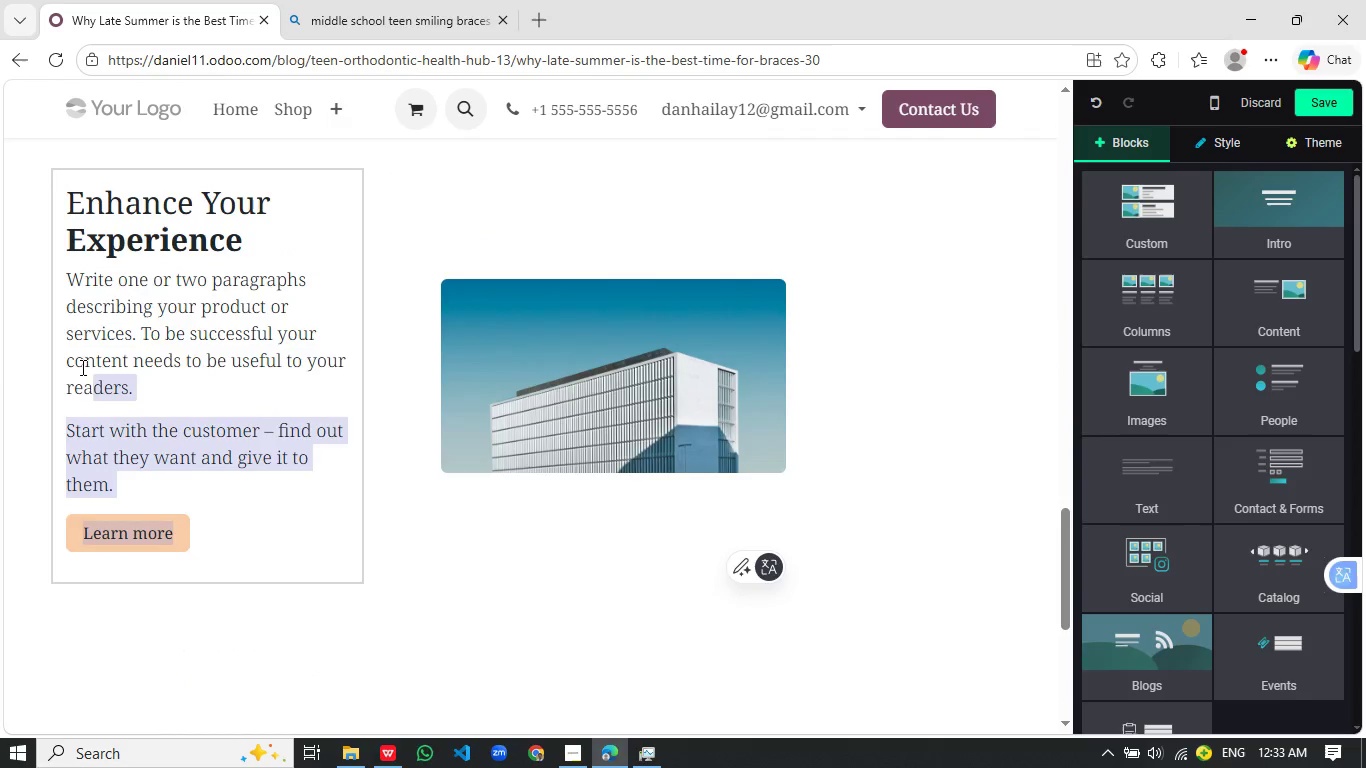 
key(Backspace)
 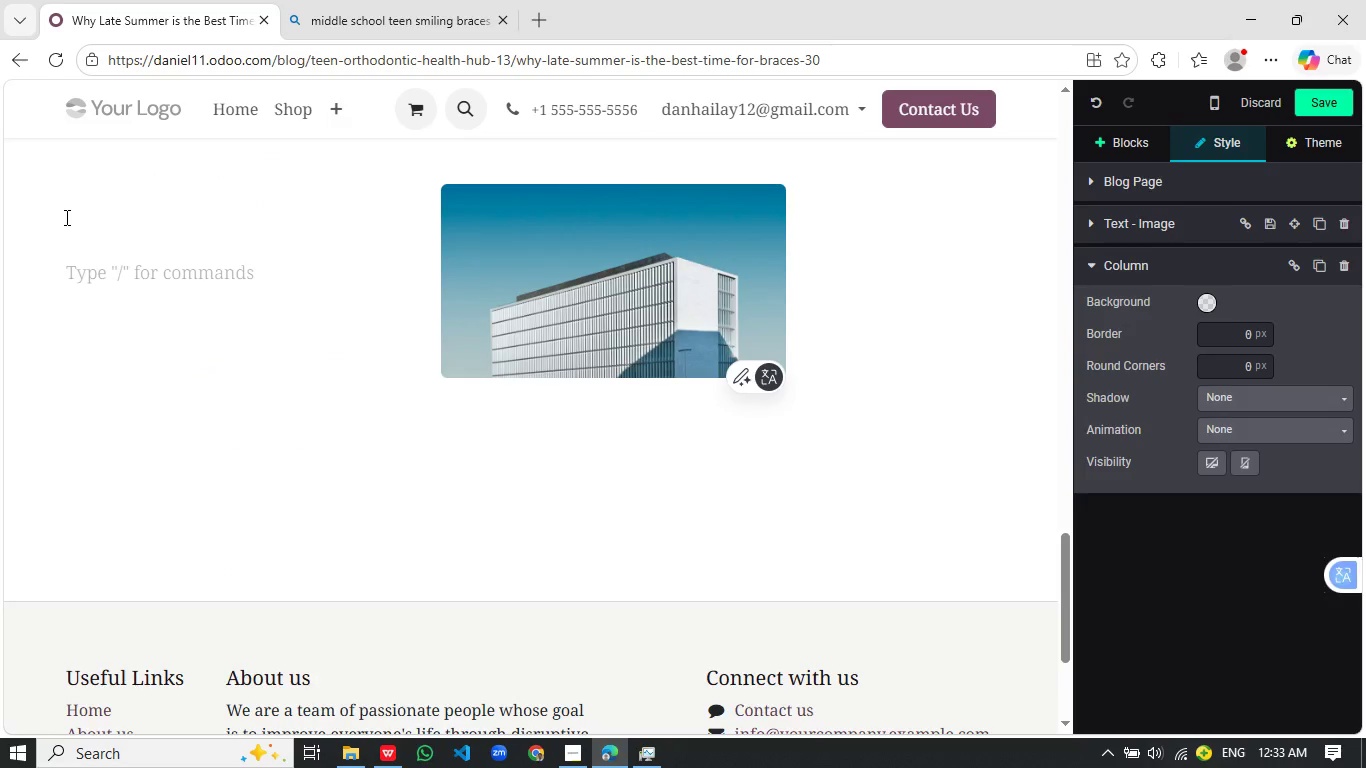 
type(Why Taditional Metal bACes Are Still a Strong Choice)
 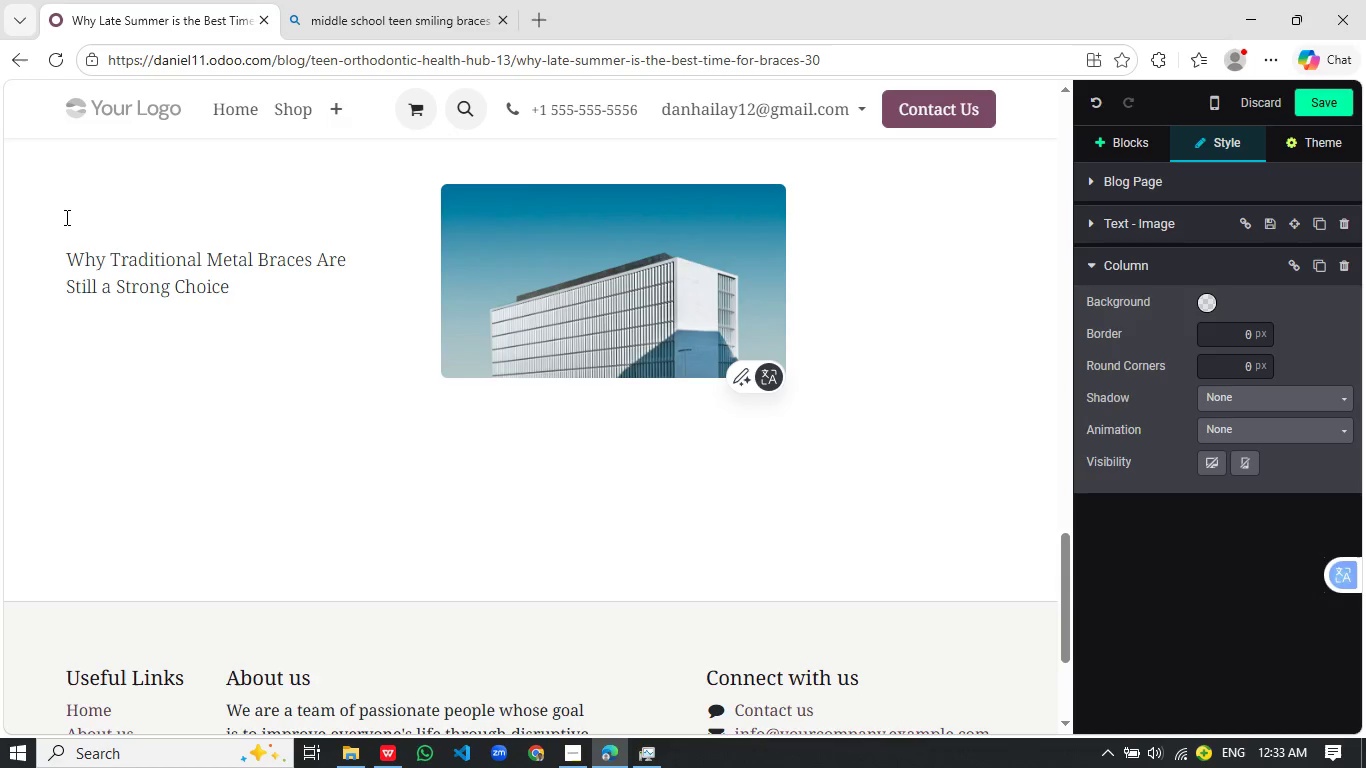 
key(Enter)
 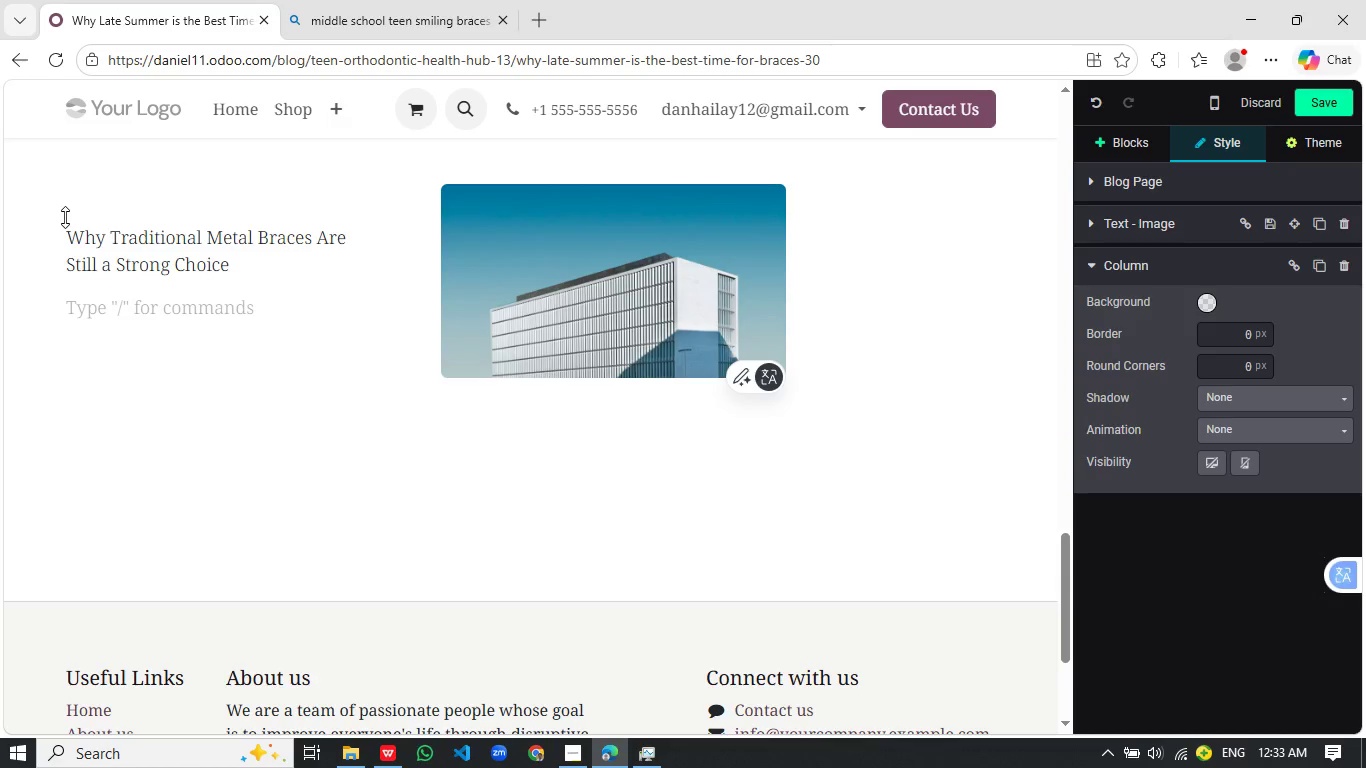 
type(While)
 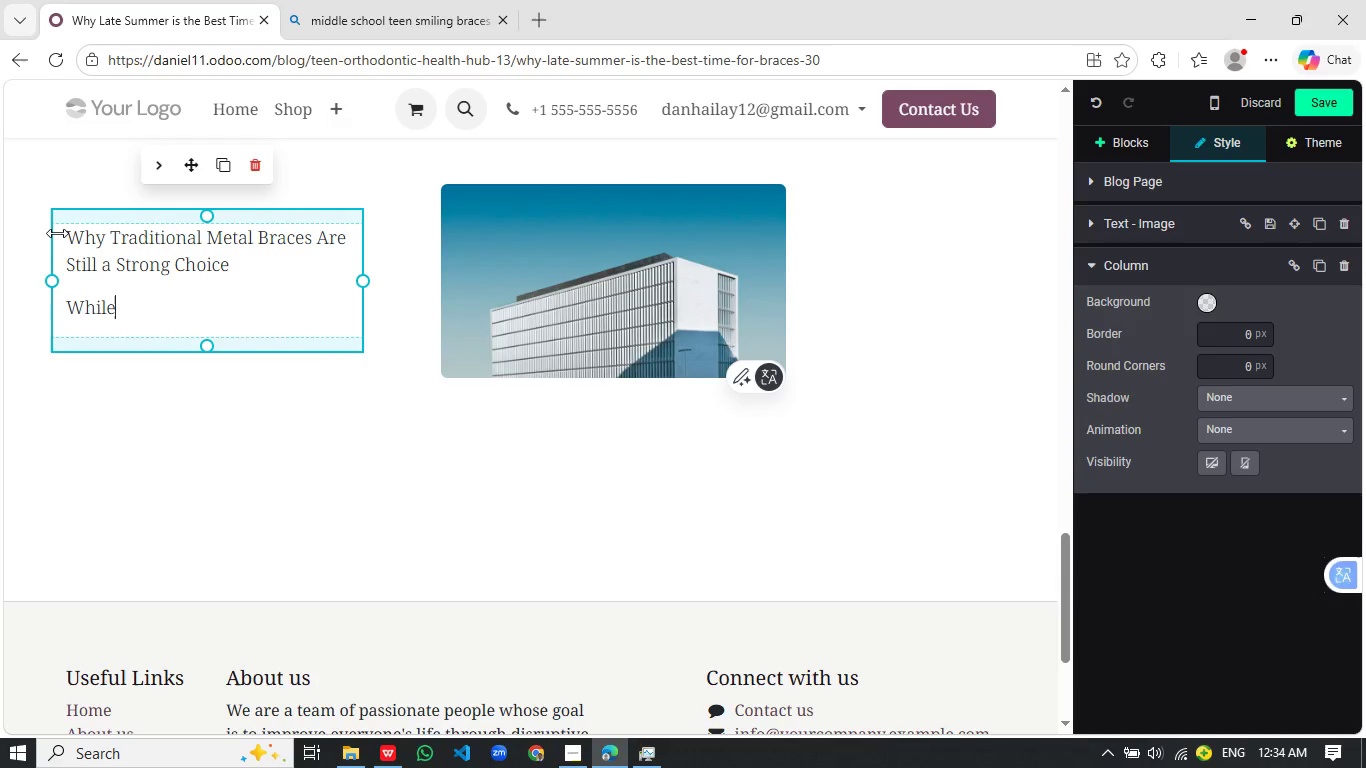 
left_click([67, 234])
 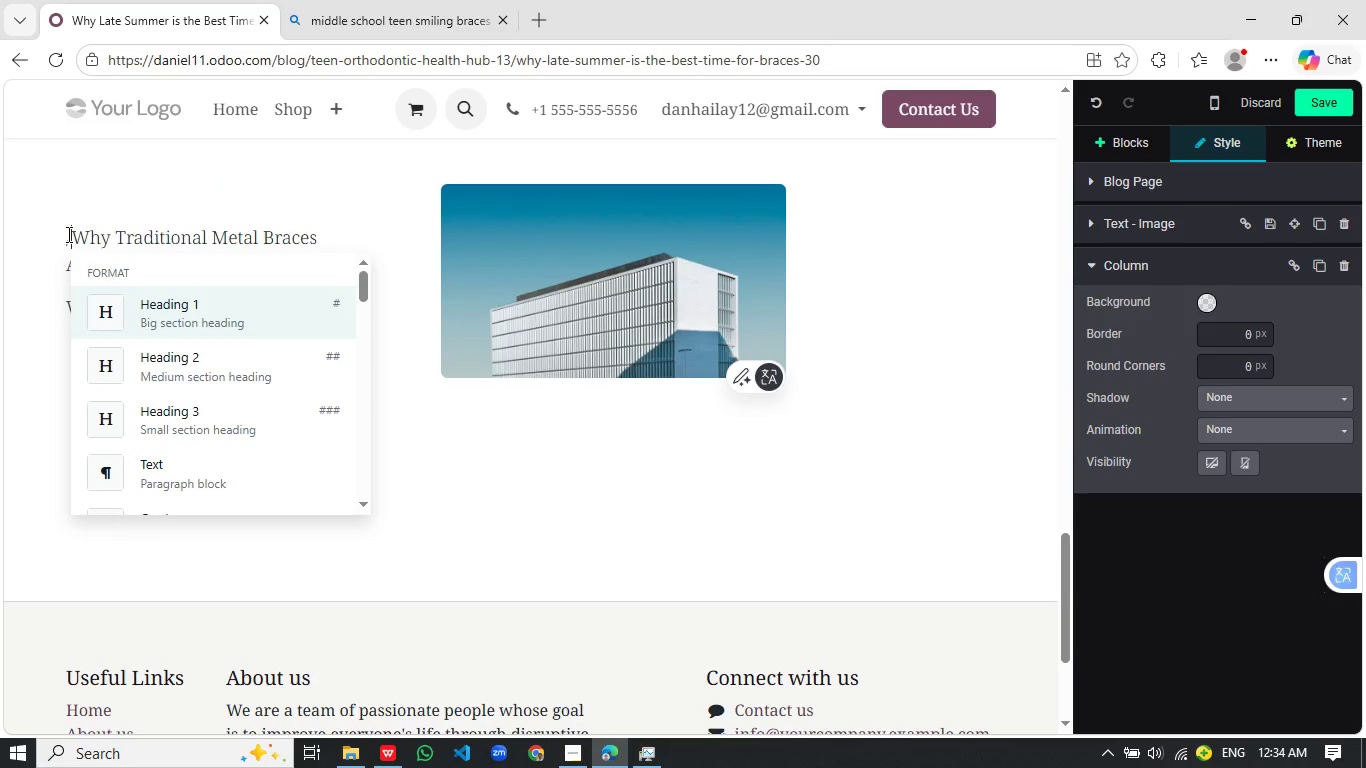 
key(Slash)
 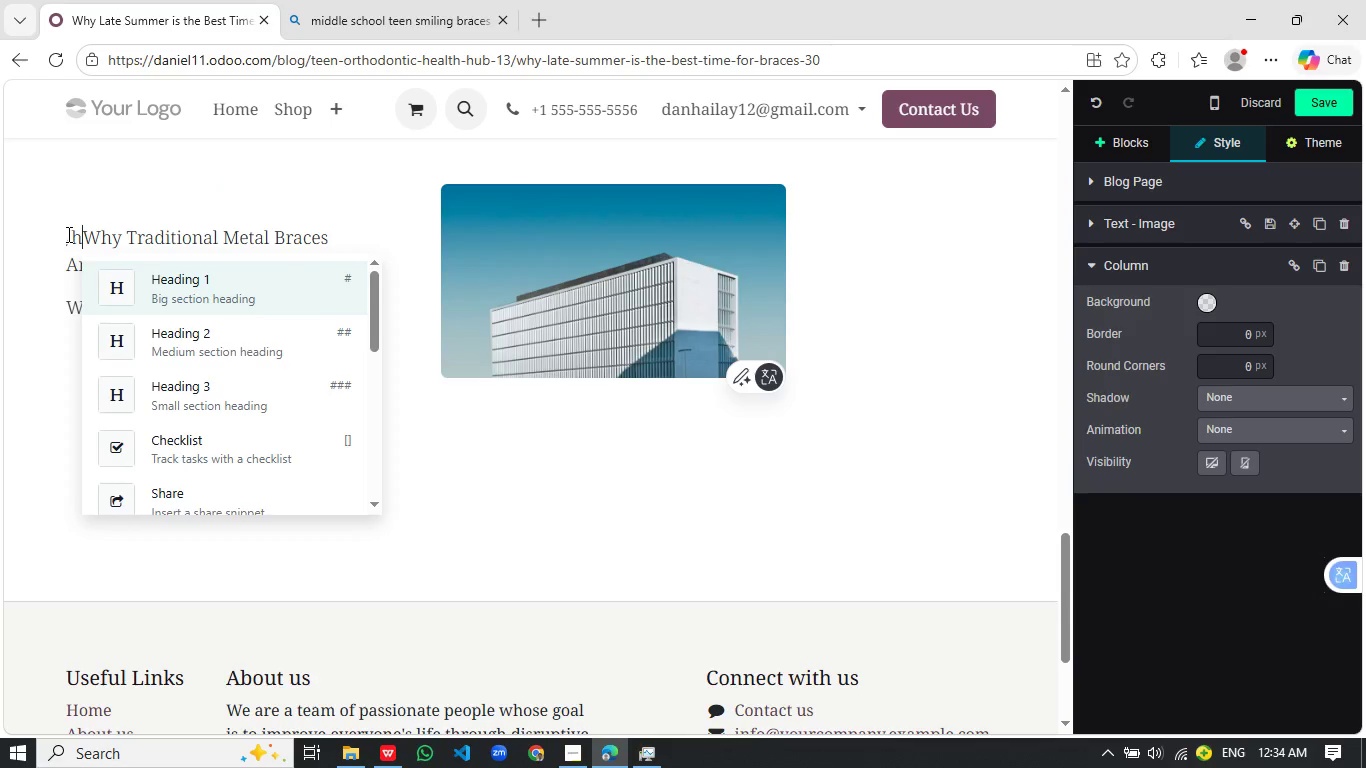 
key(H)
 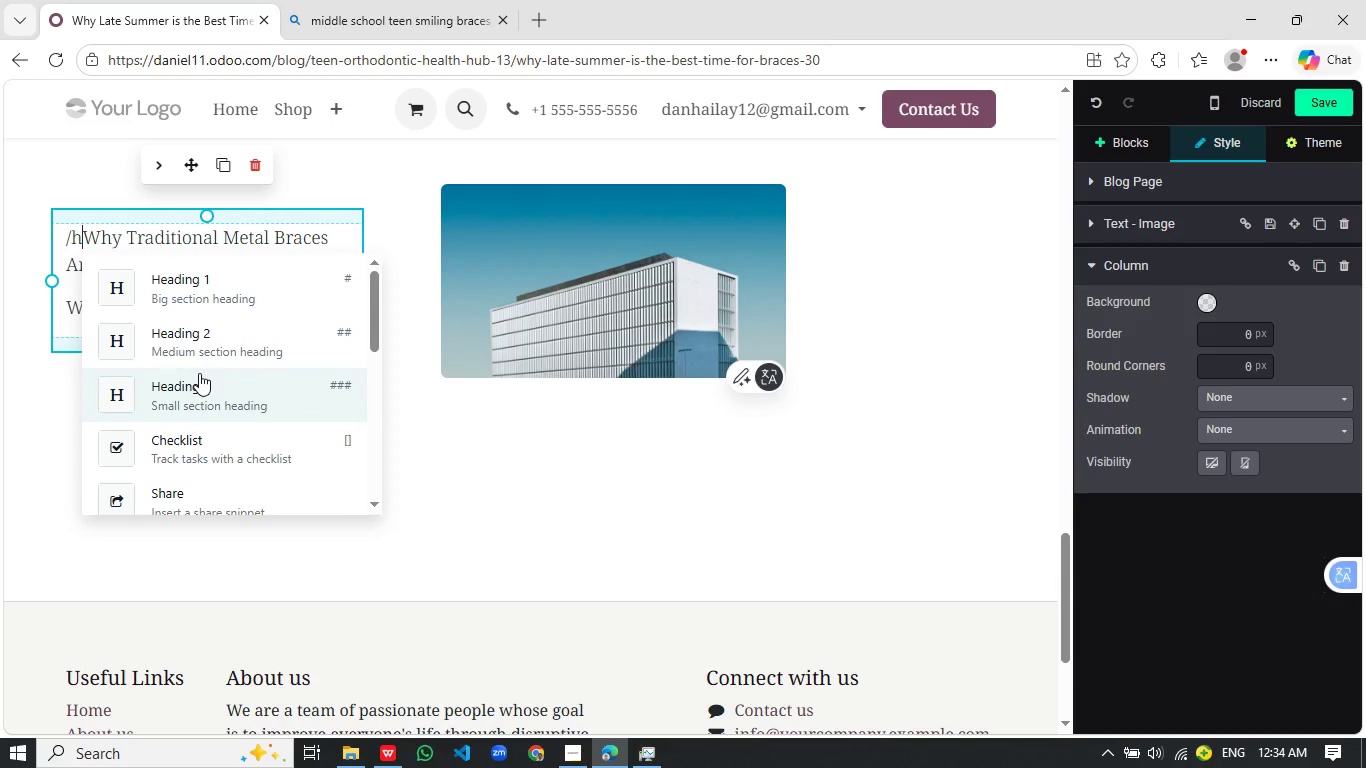 
left_click([199, 373])
 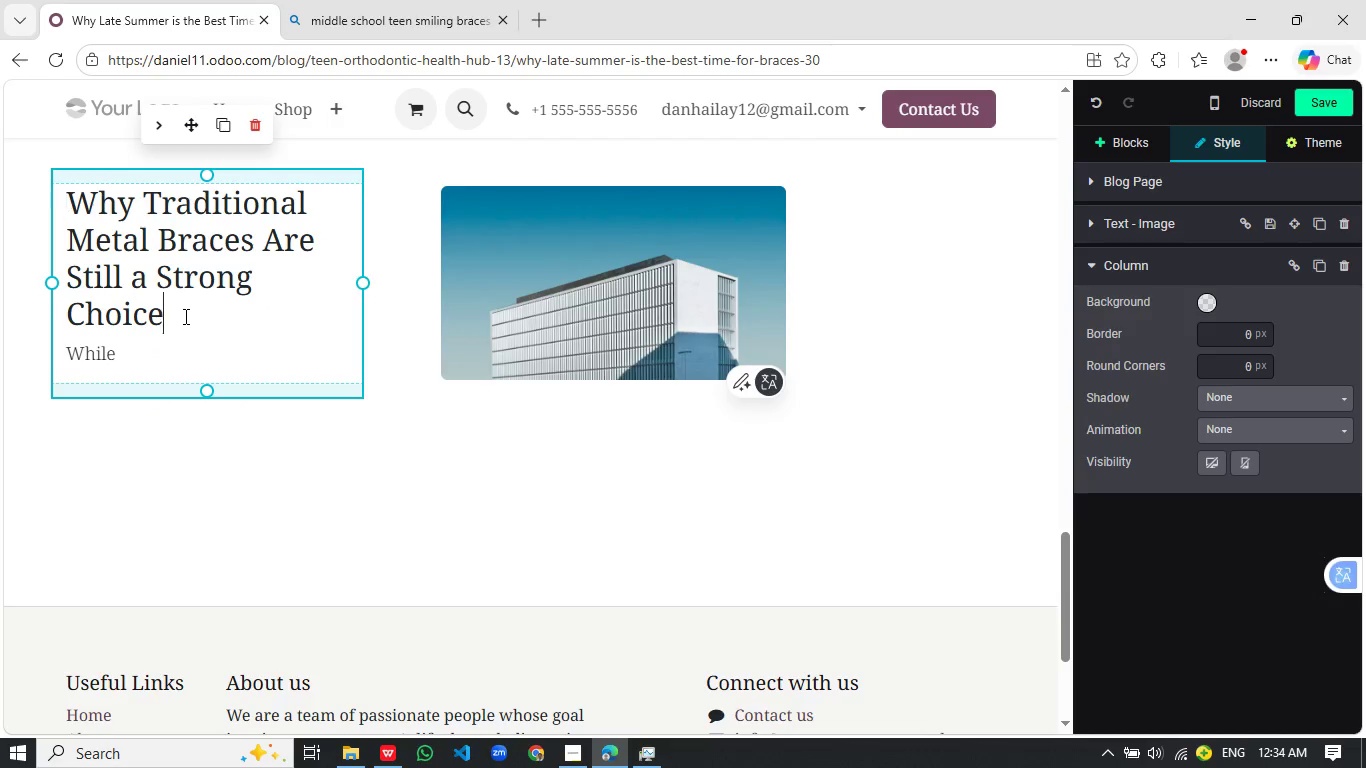 
left_click_drag(start_coordinate=[184, 316], to_coordinate=[72, 204])
 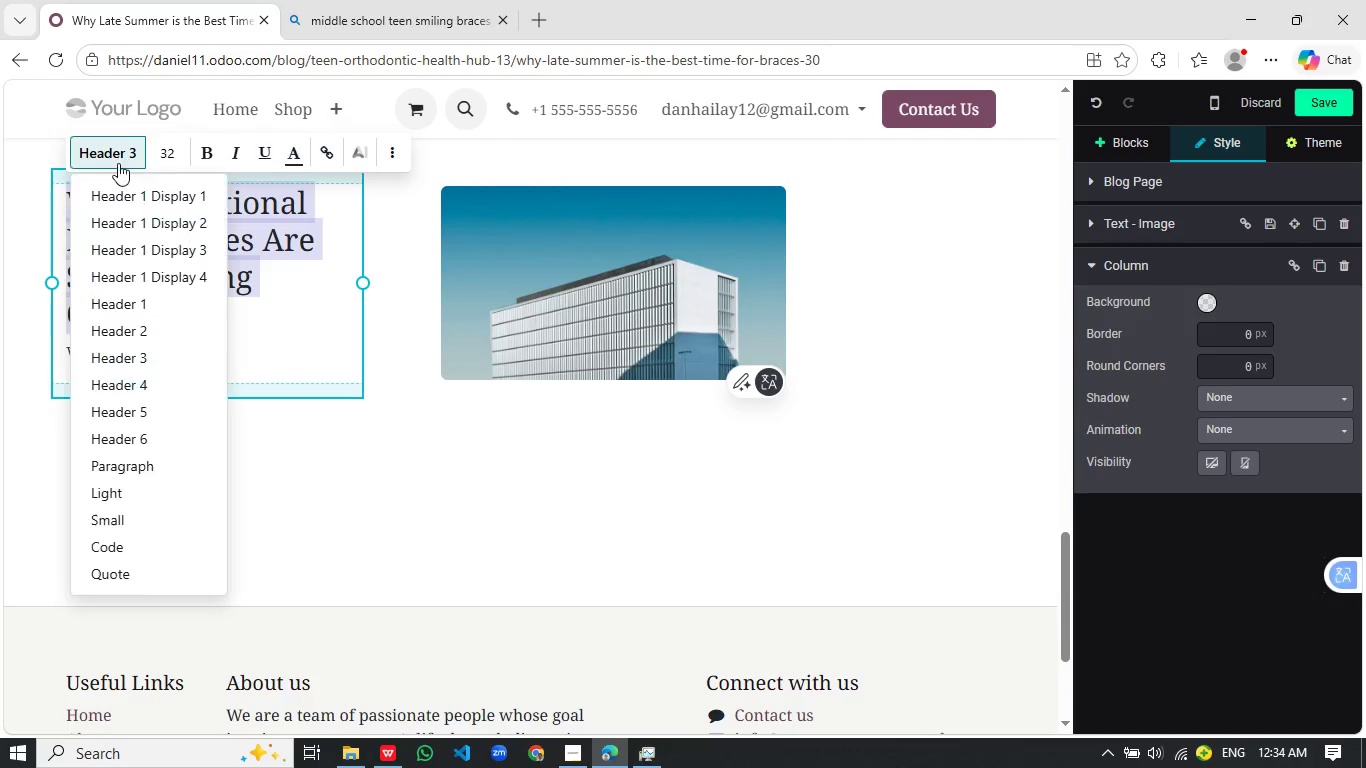 
left_click([119, 153])
 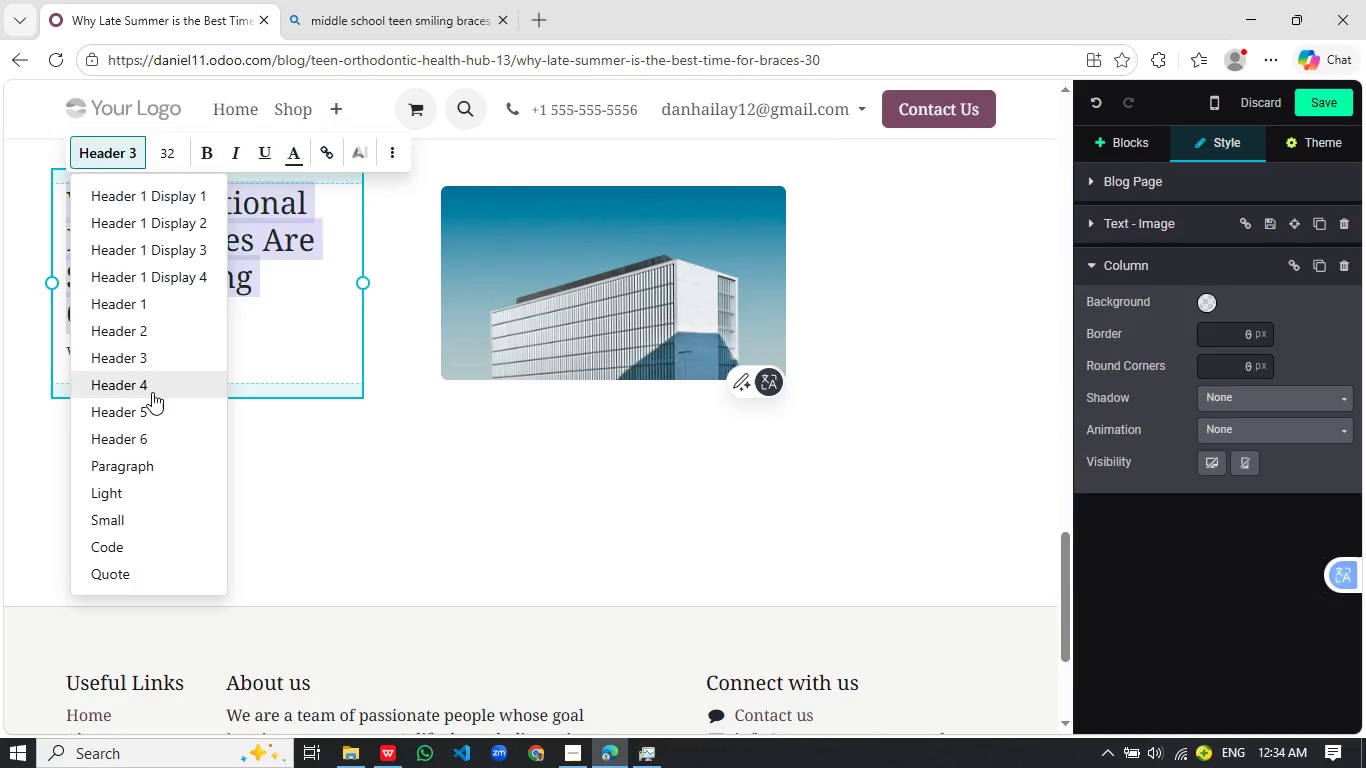 
left_click([150, 393])
 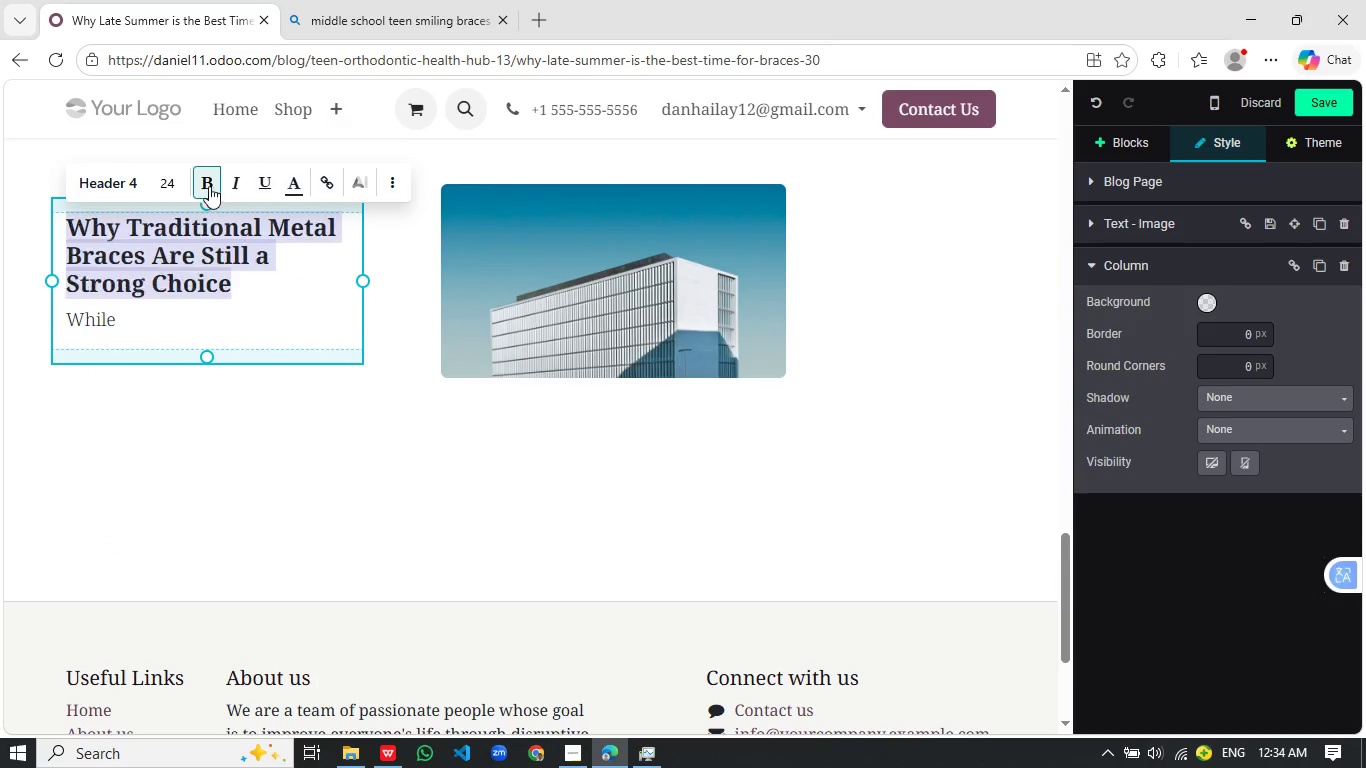 
left_click([212, 187])
 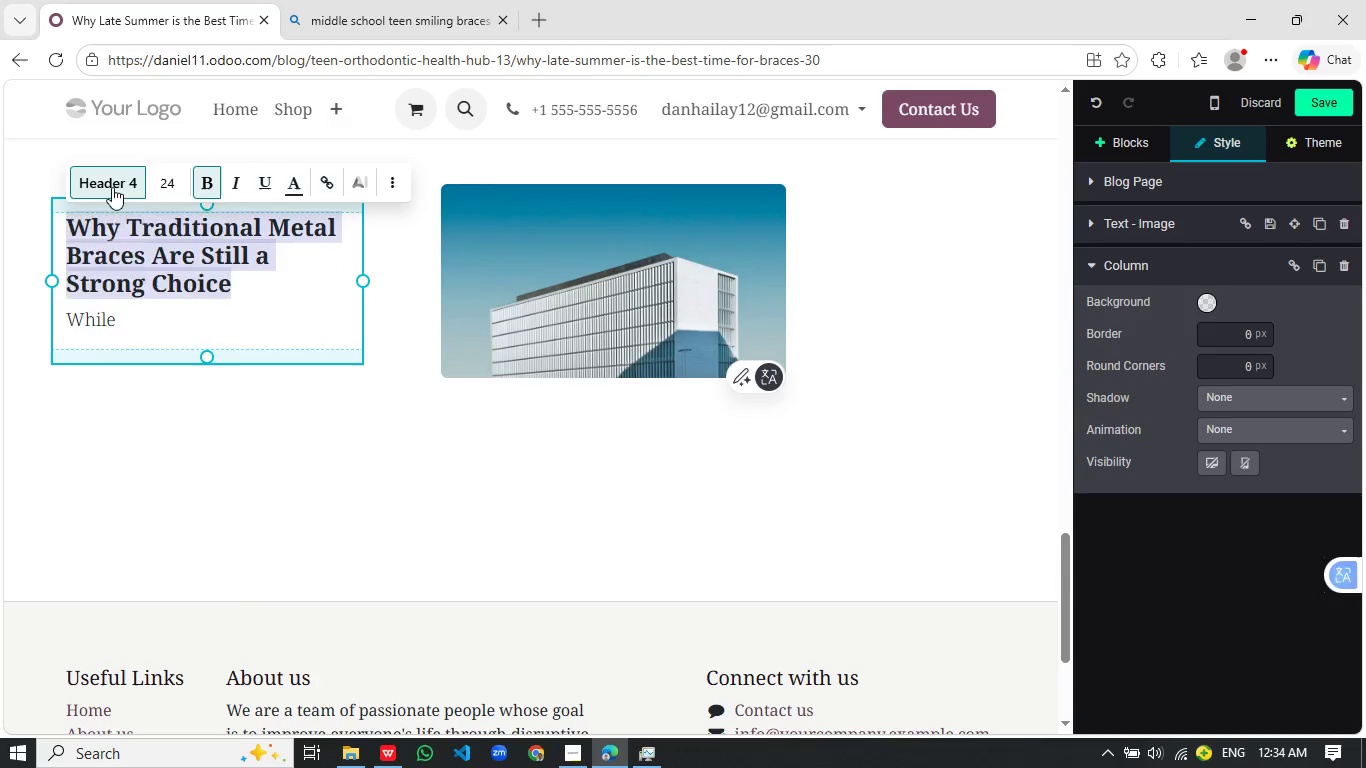 
left_click([112, 187])
 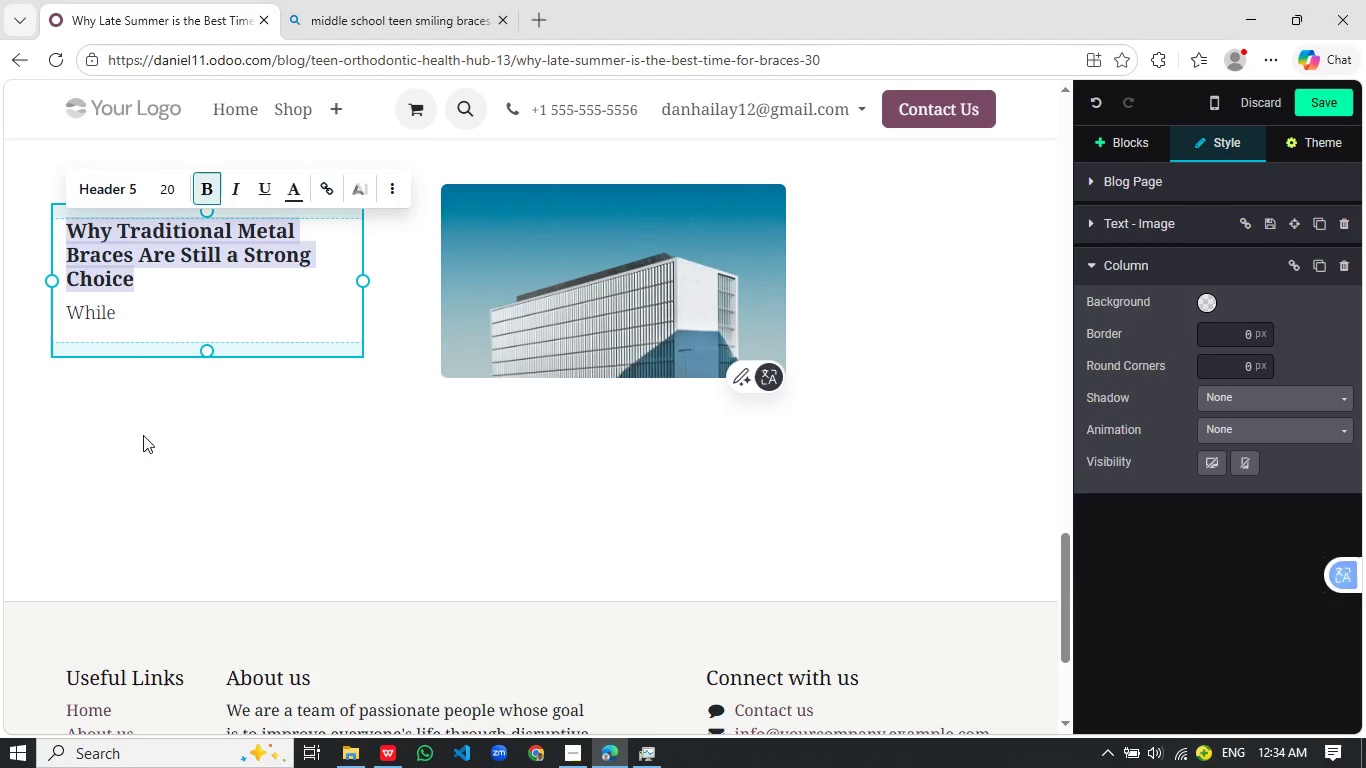 
left_click([143, 437])
 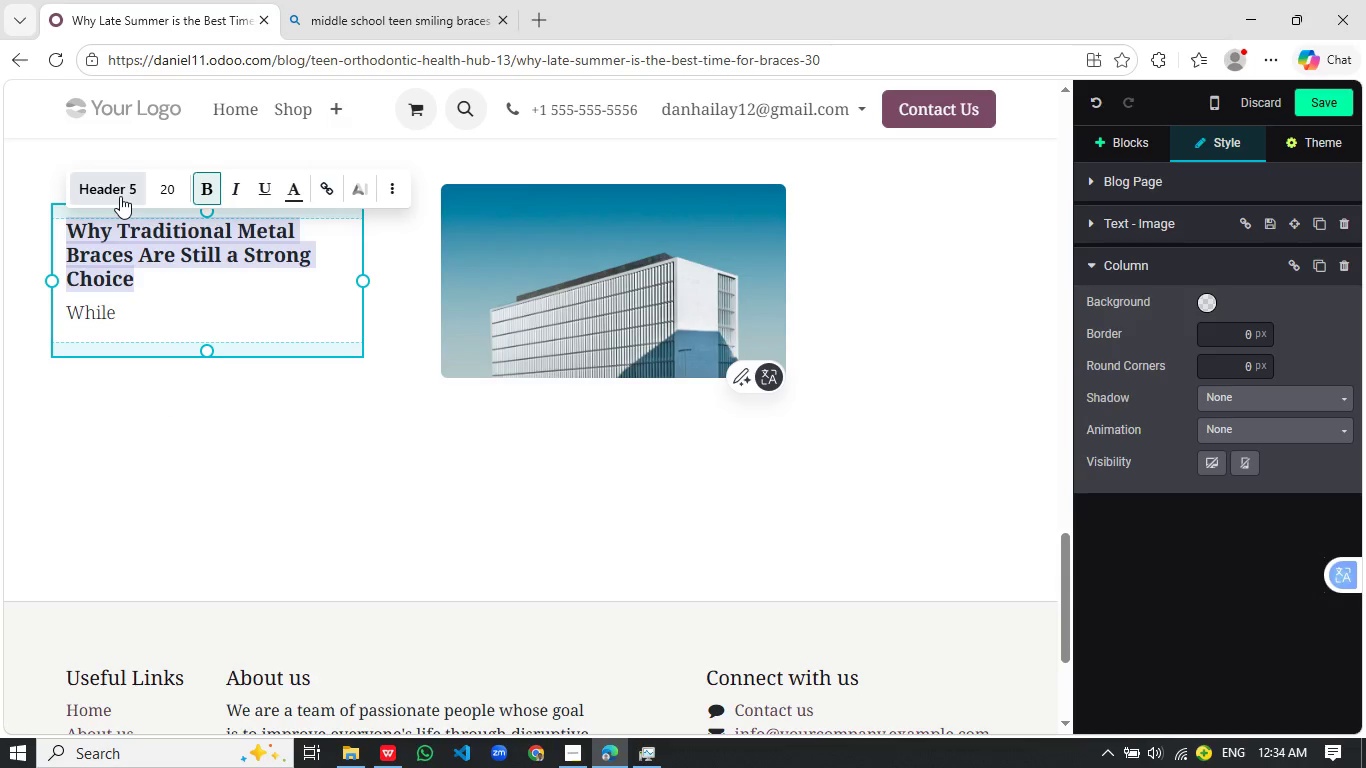 
left_click([120, 196])
 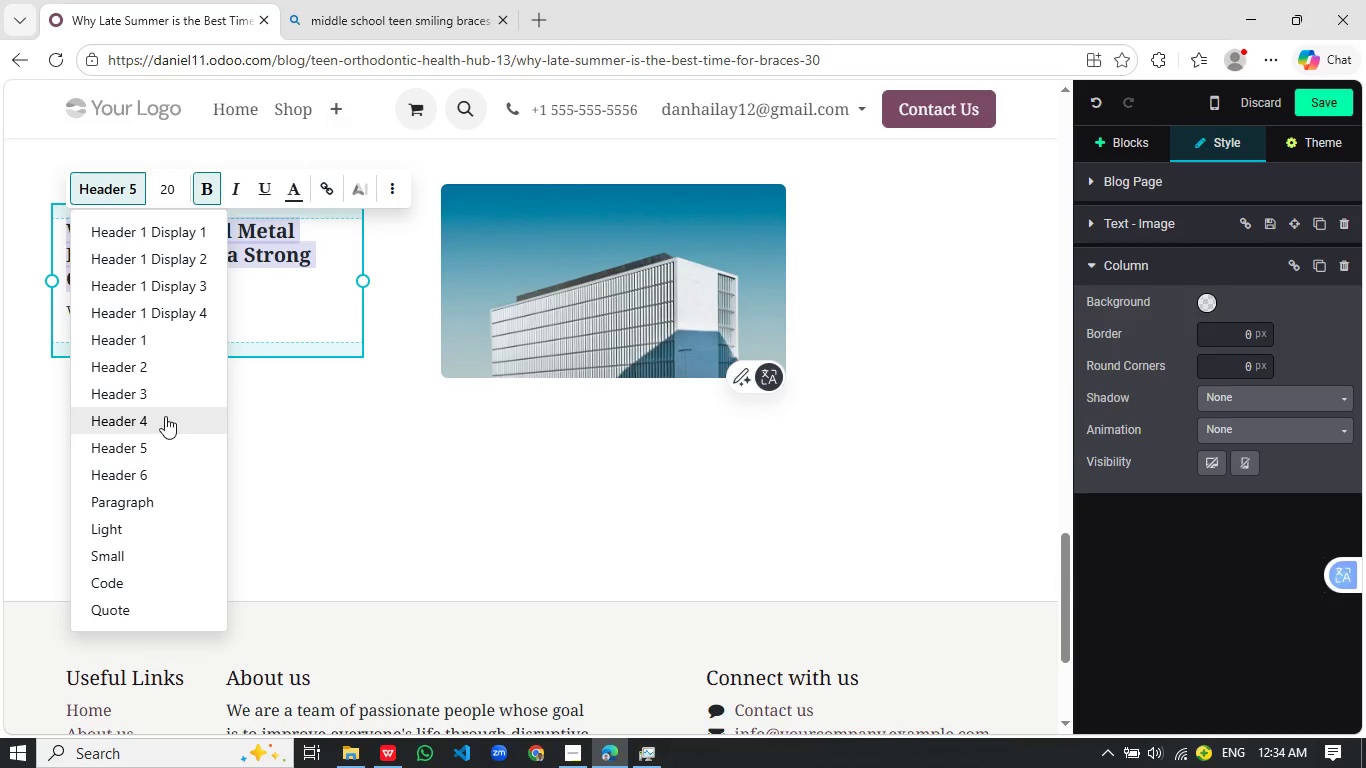 
left_click([164, 417])
 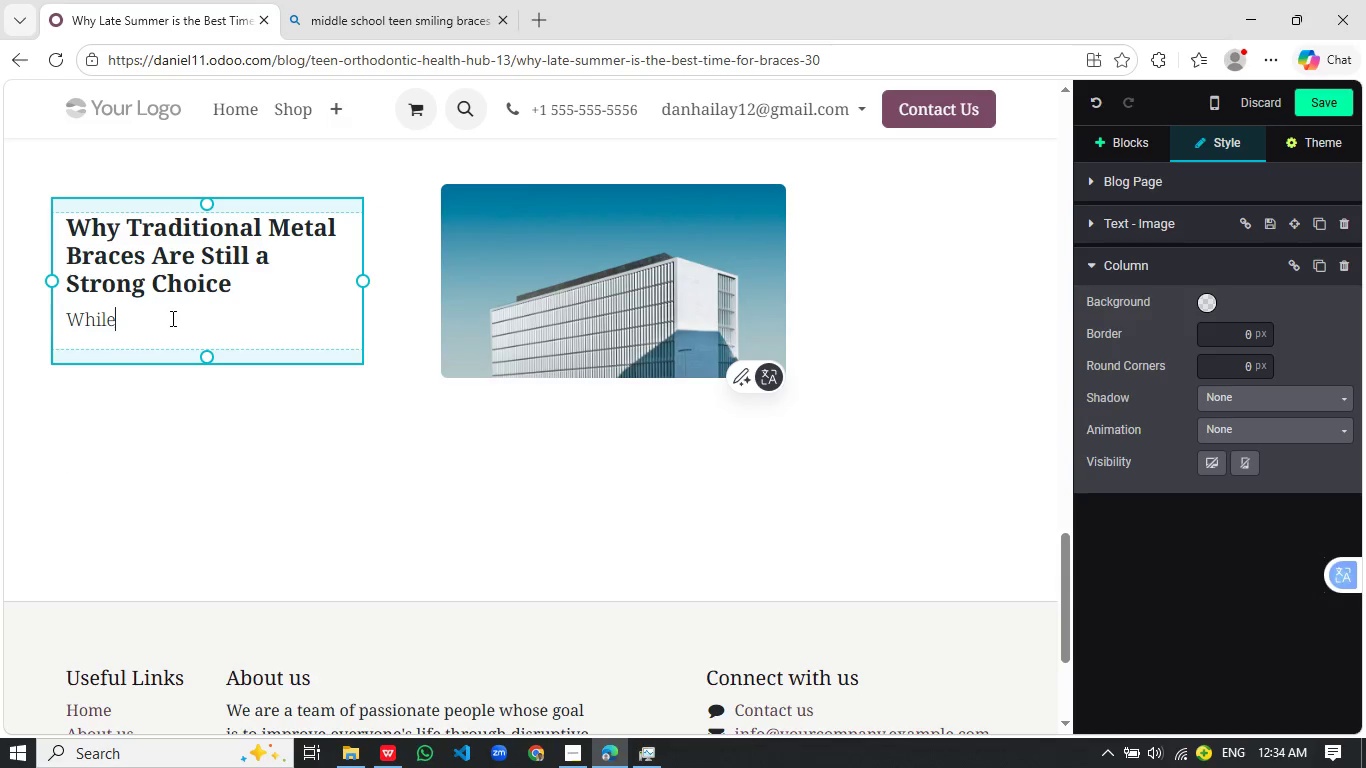 
left_click([171, 318])
 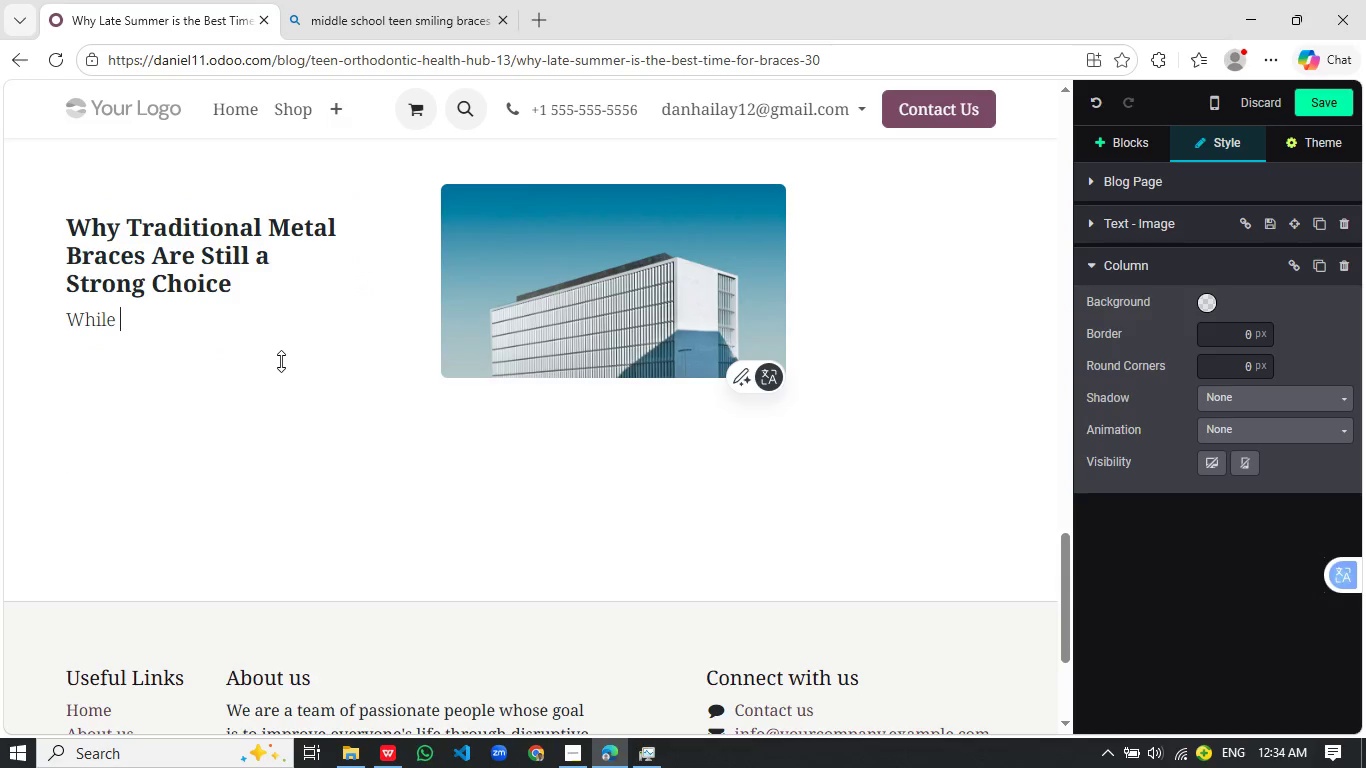 
key(Space)
 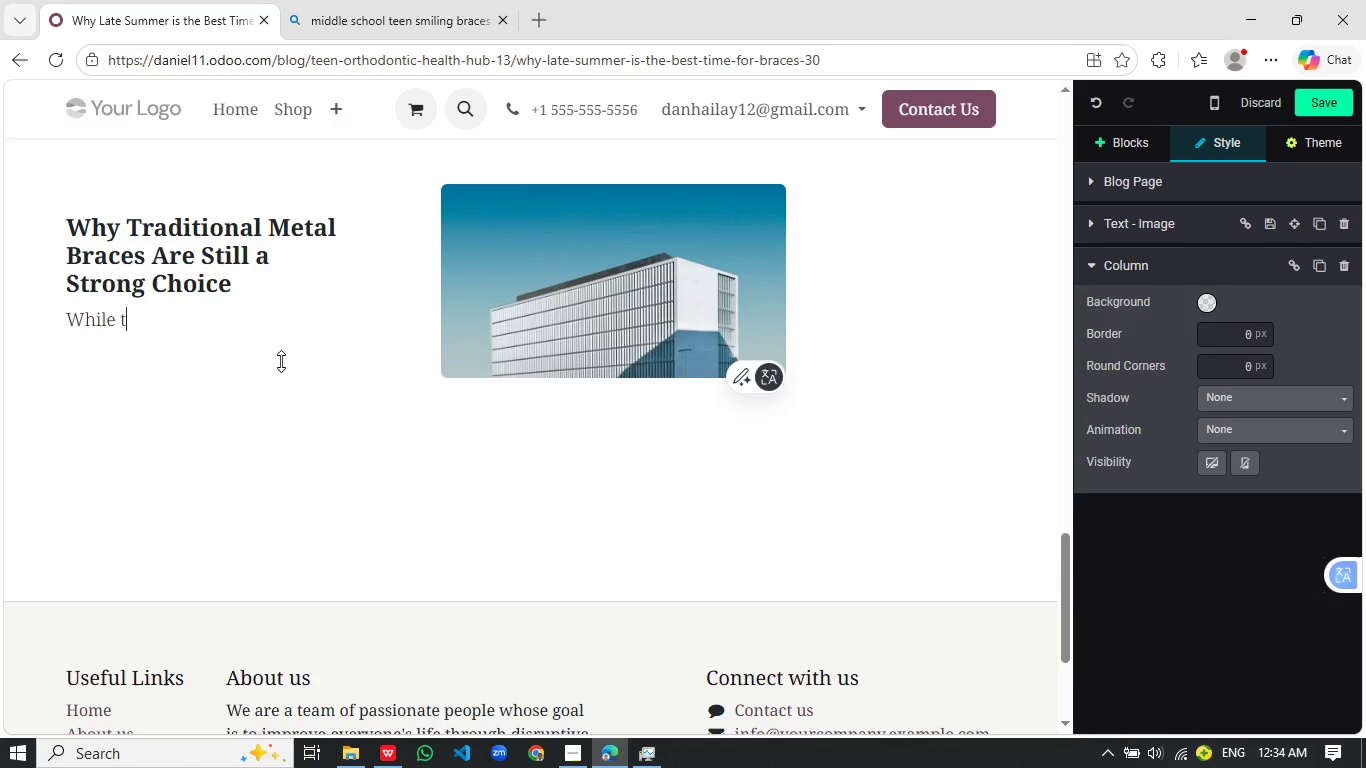 
type(there are many orthodontic options today, traditional metal braces remain one of the most relable solutons for teens.)
 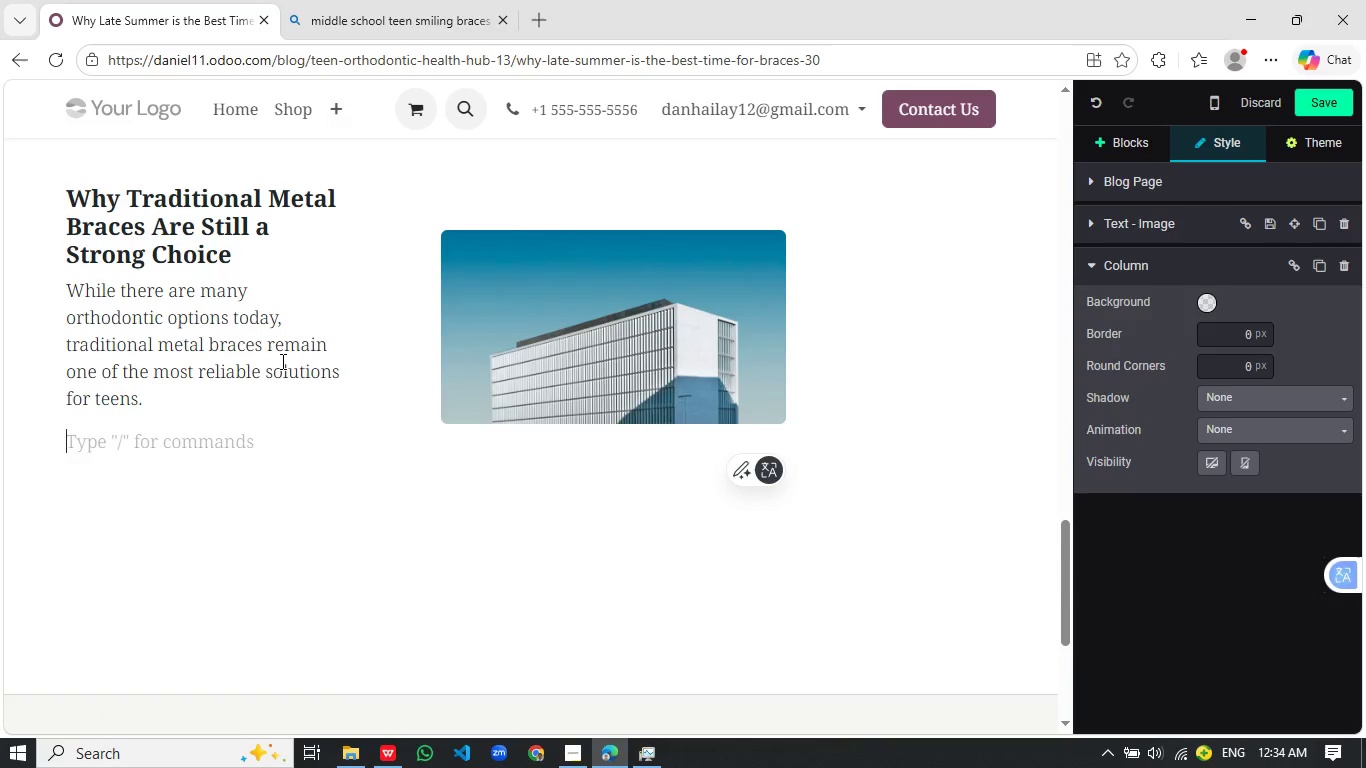 
key(Enter)
 